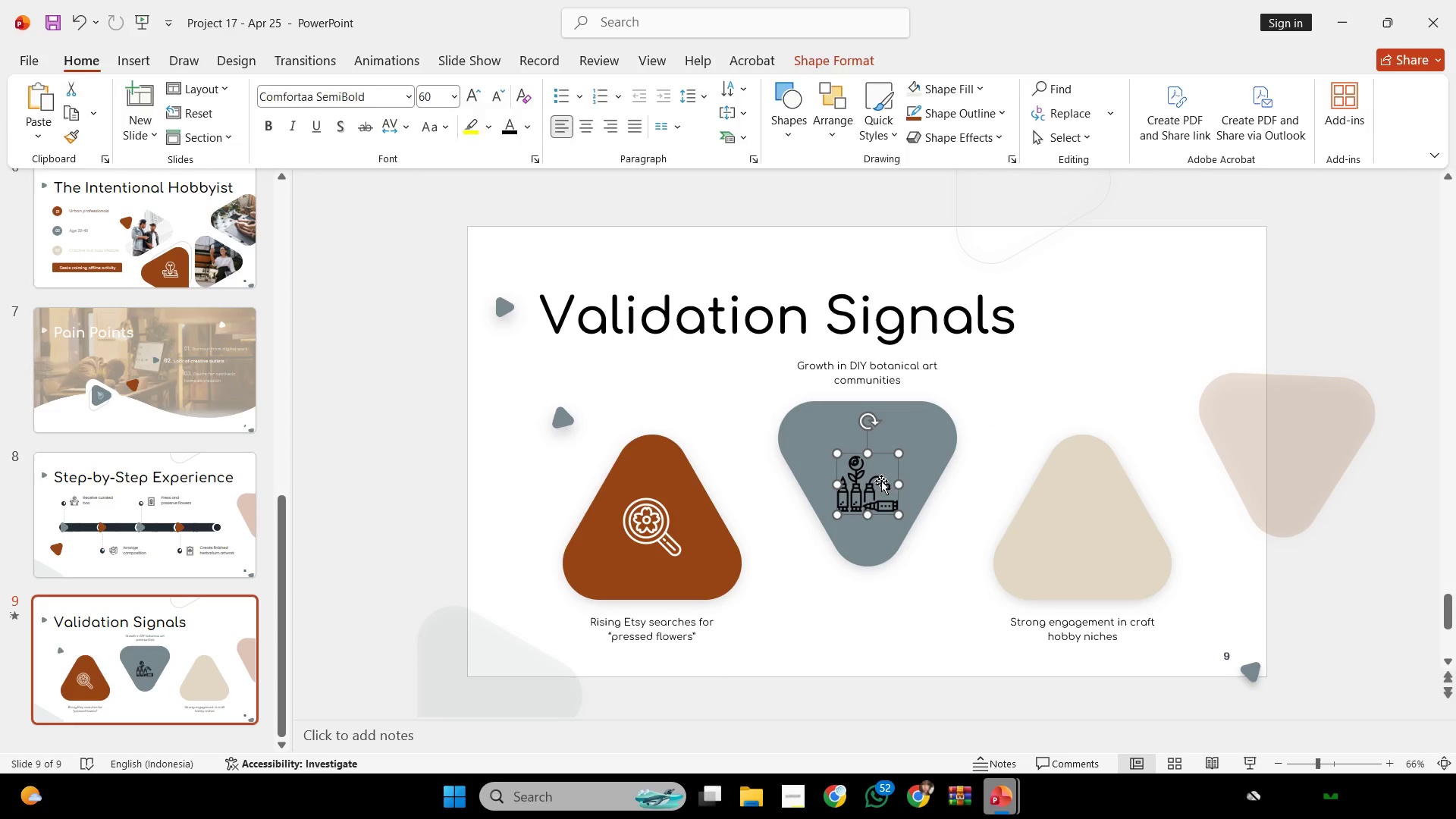 
hold_key(key=ShiftLeft, duration=1.72)
left_click_drag(start_coordinate=[863, 501], to_coordinate=[871, 491])
 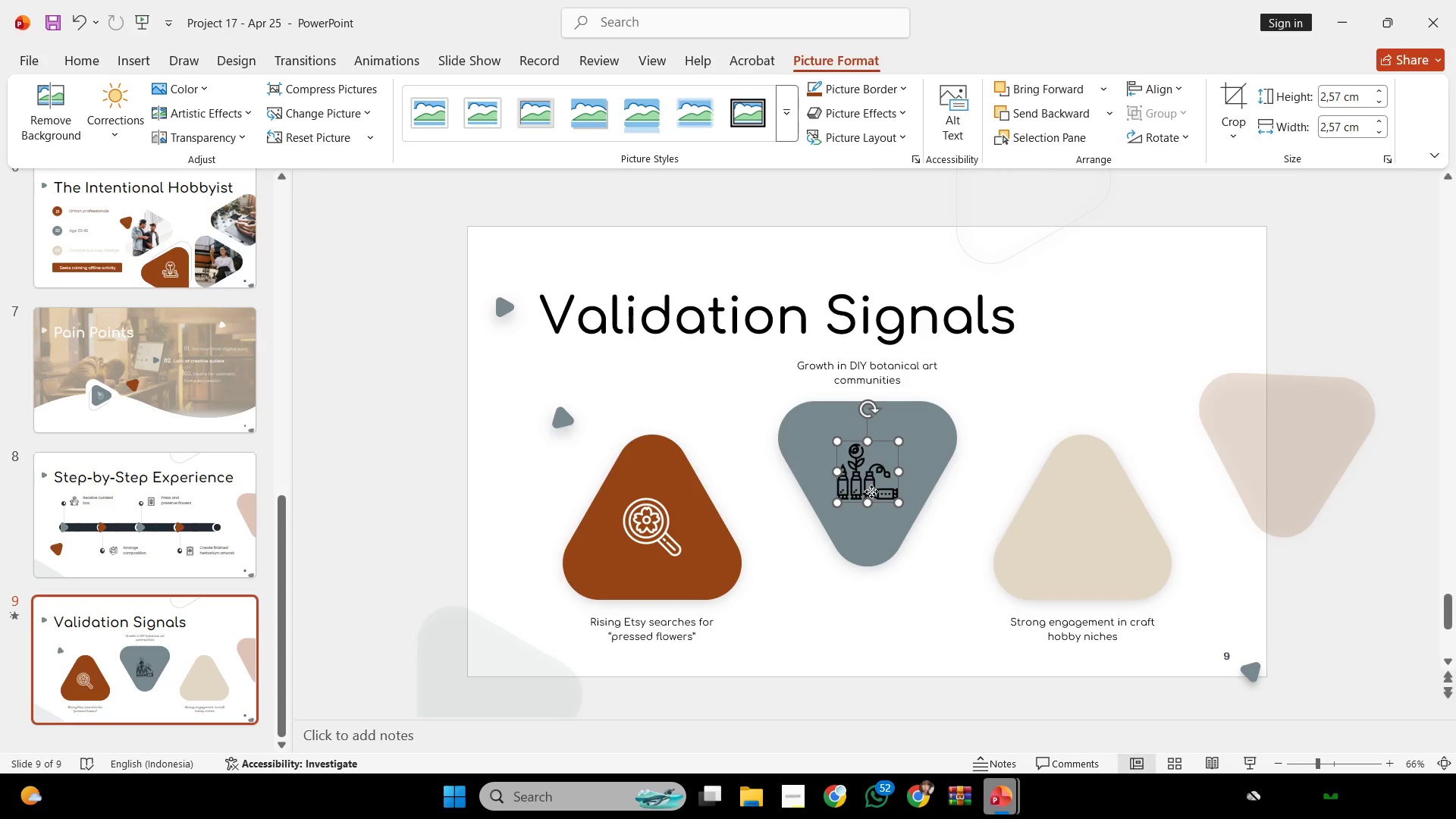 
right_click([871, 491])
 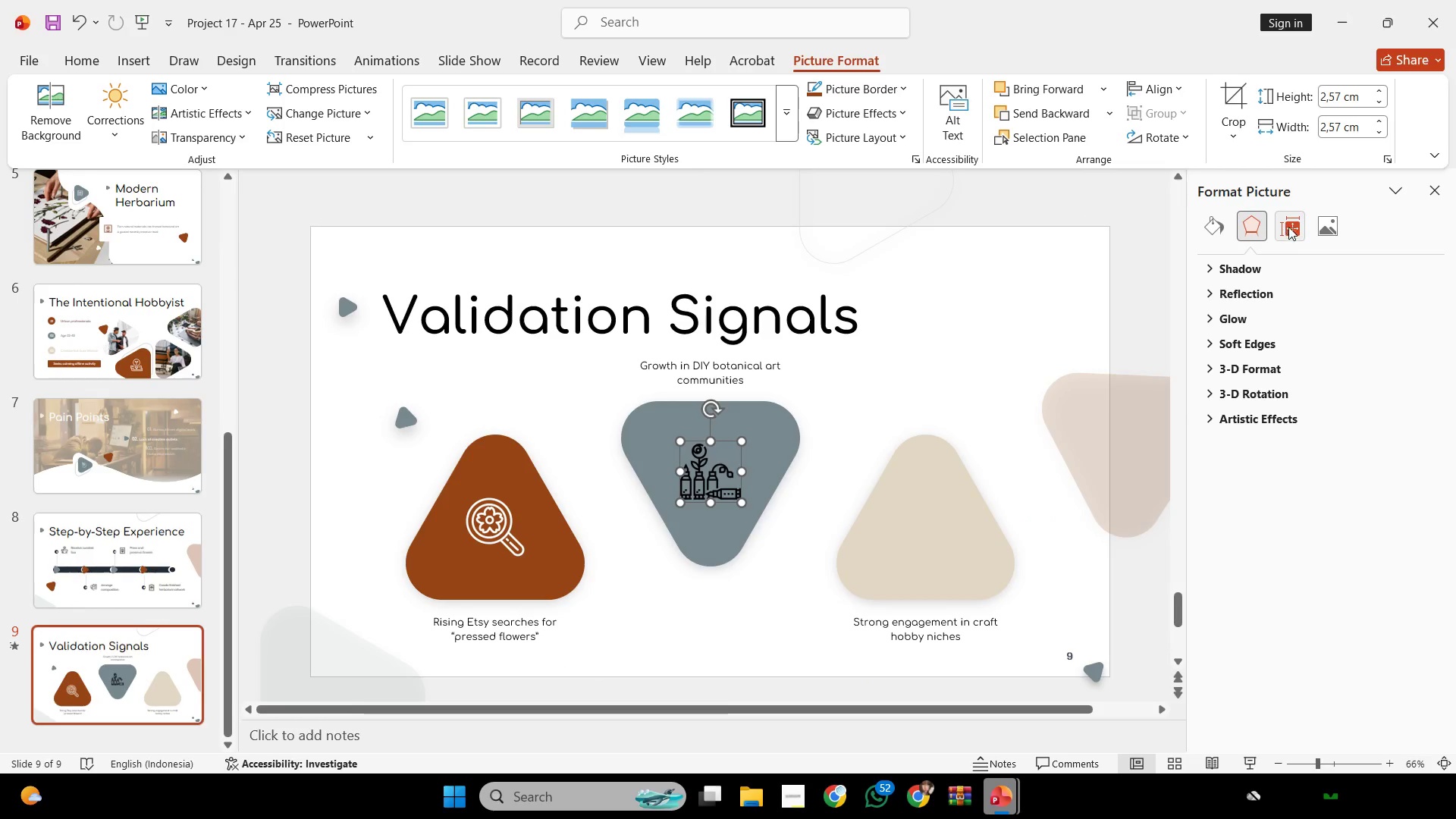 
left_click([1336, 217])
 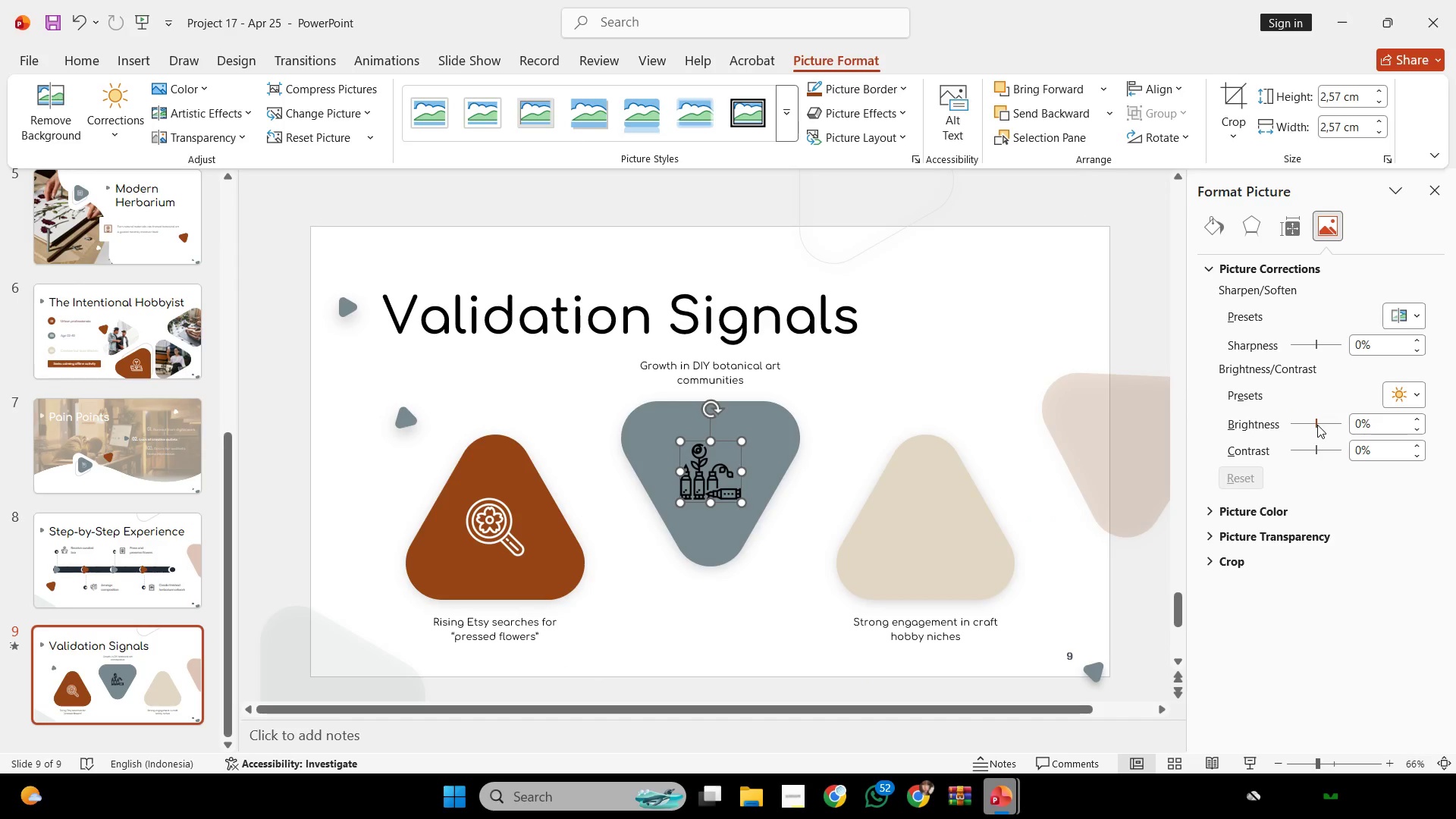 
left_click_drag(start_coordinate=[1315, 425], to_coordinate=[1455, 415])
 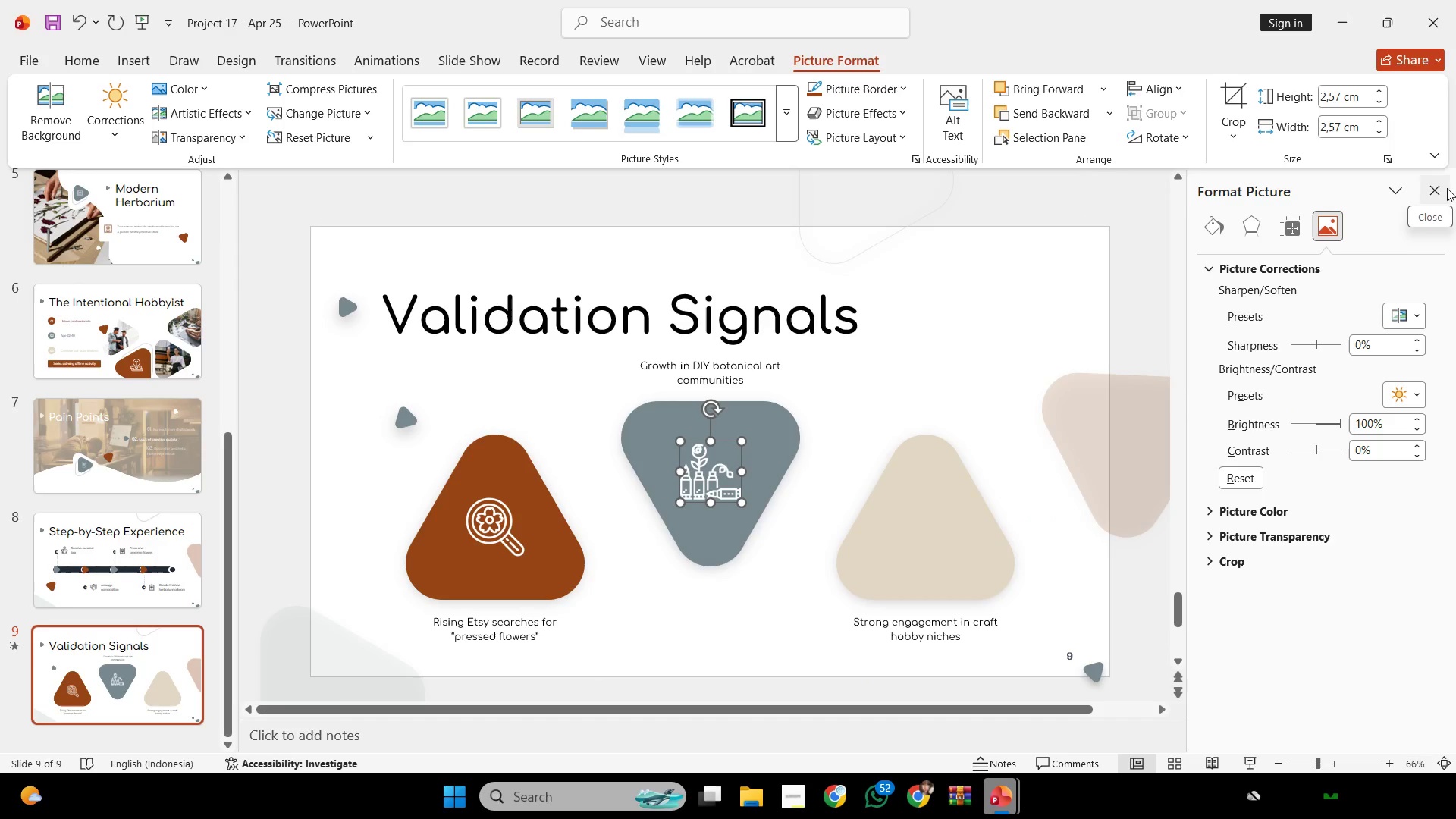 
left_click([1445, 190])
 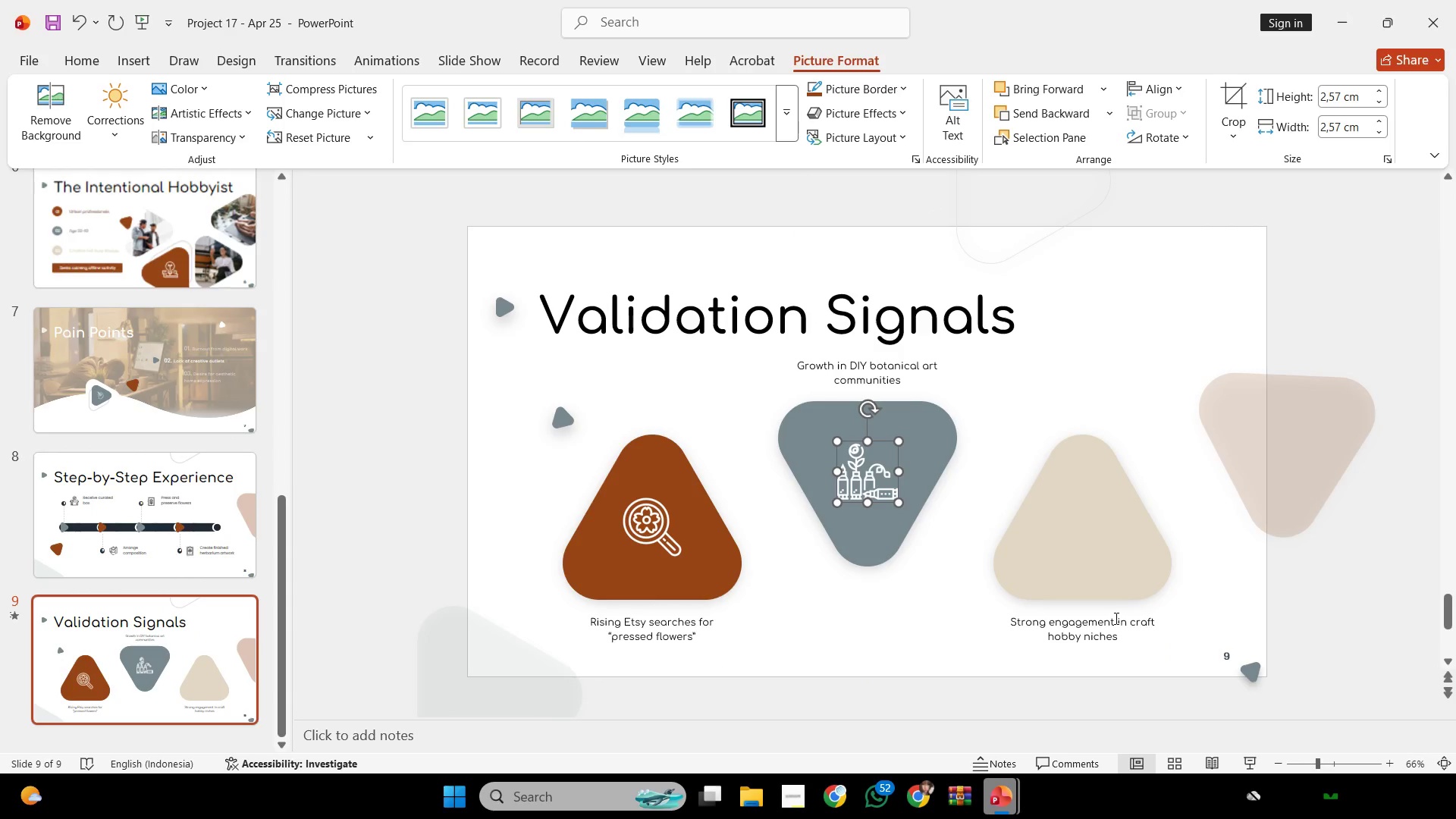 
left_click([1113, 622])
 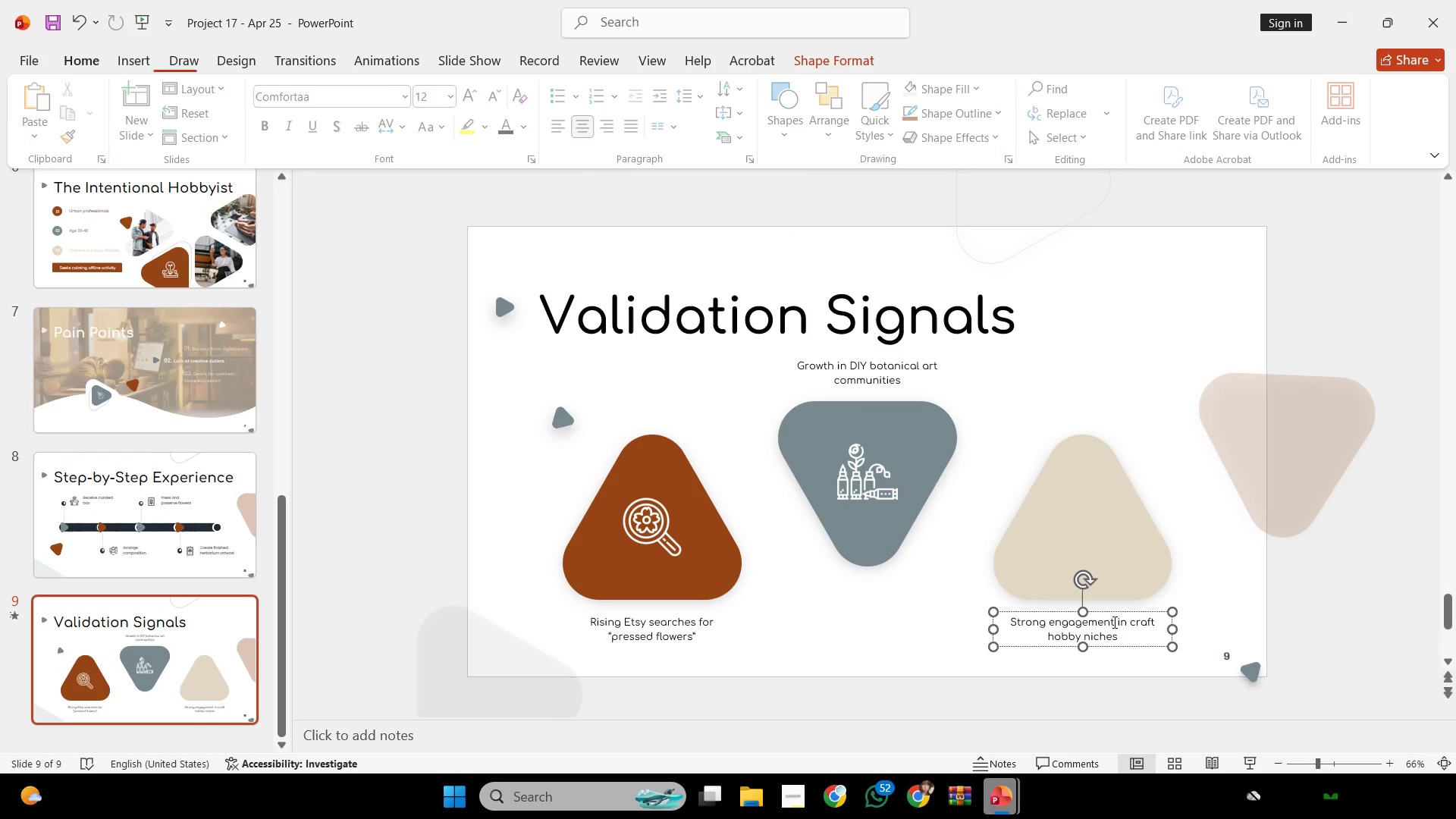 
key(Control+A)
 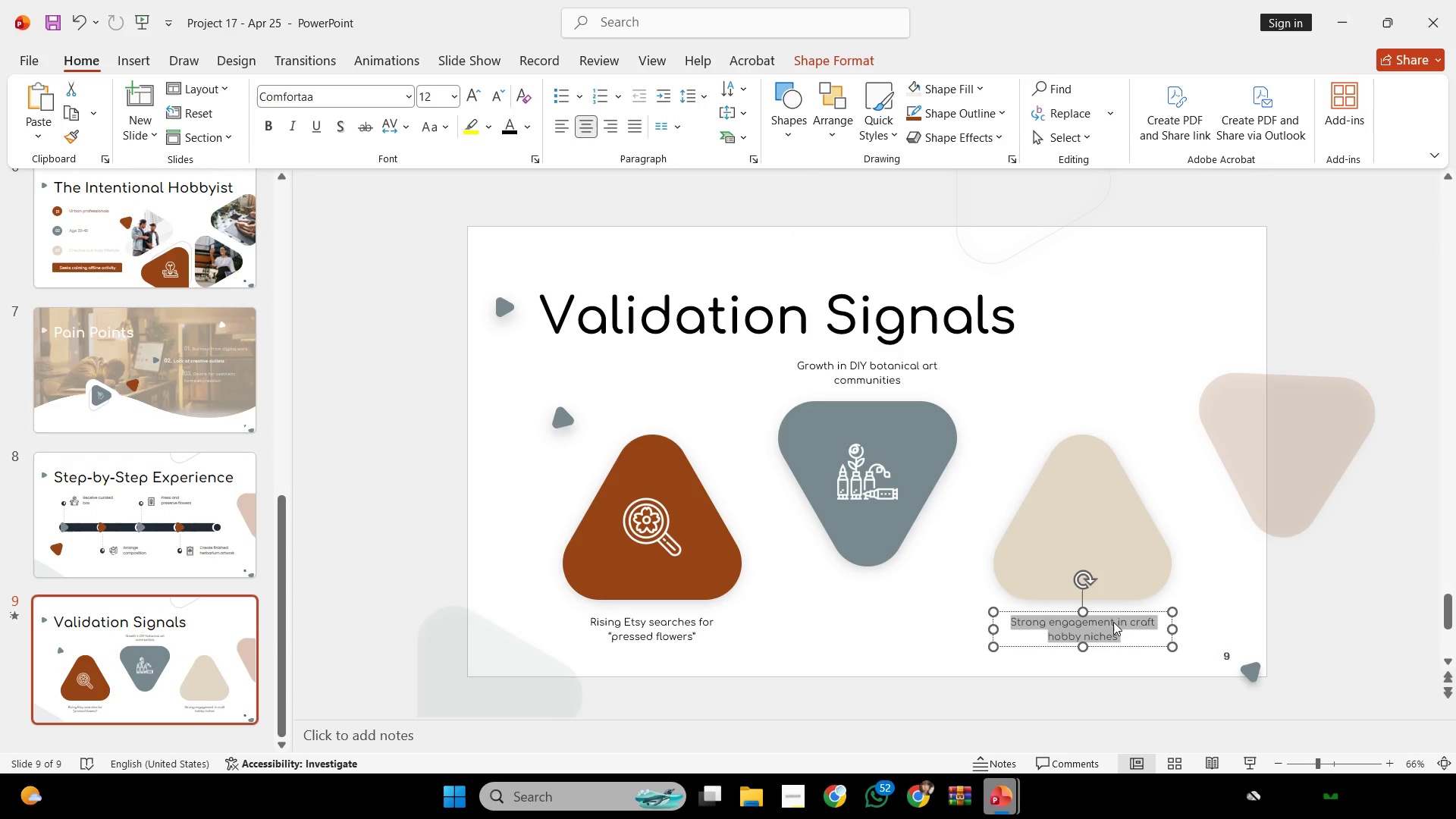 
key(Control+C)
 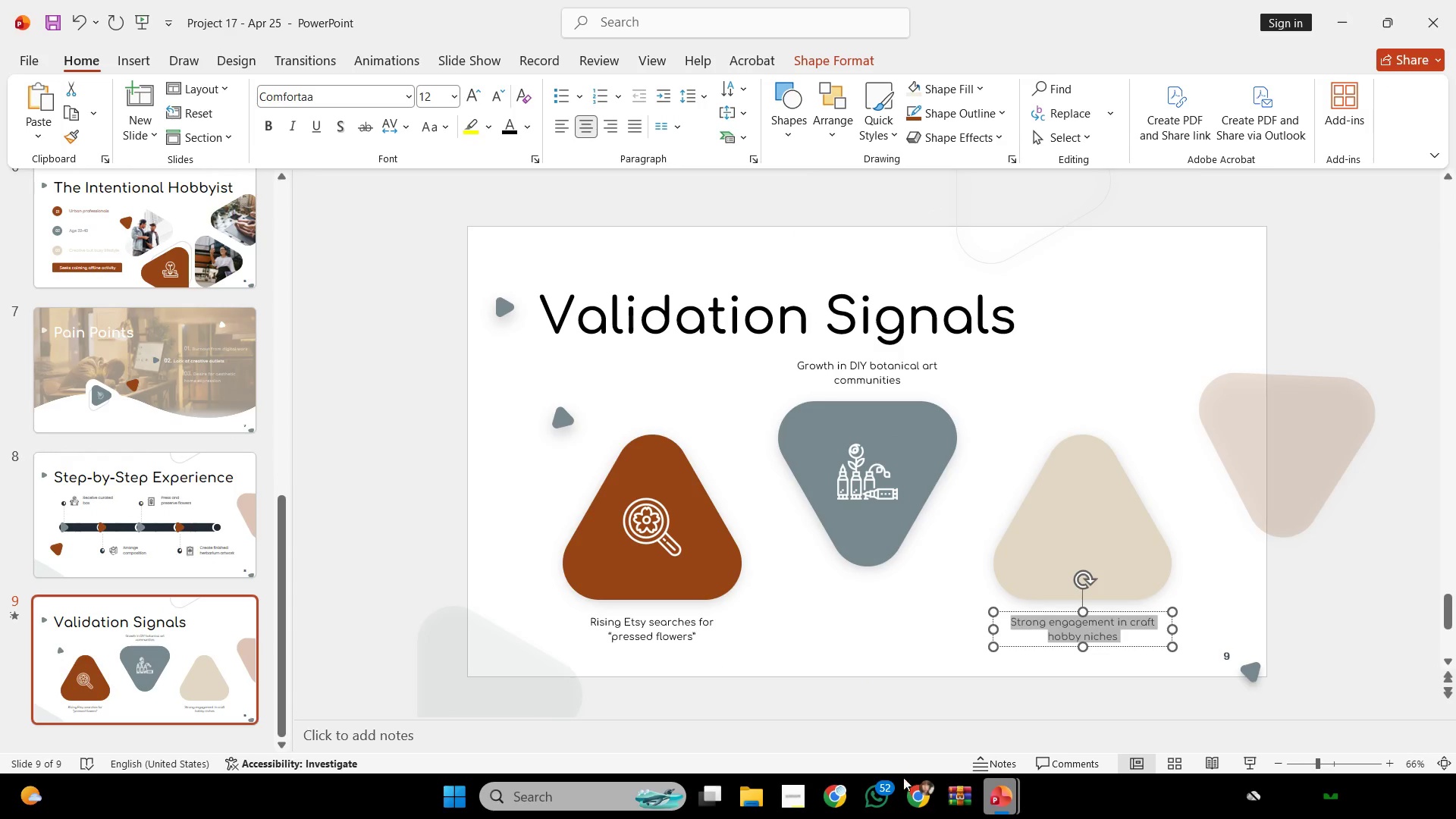 
key(Control+C)
 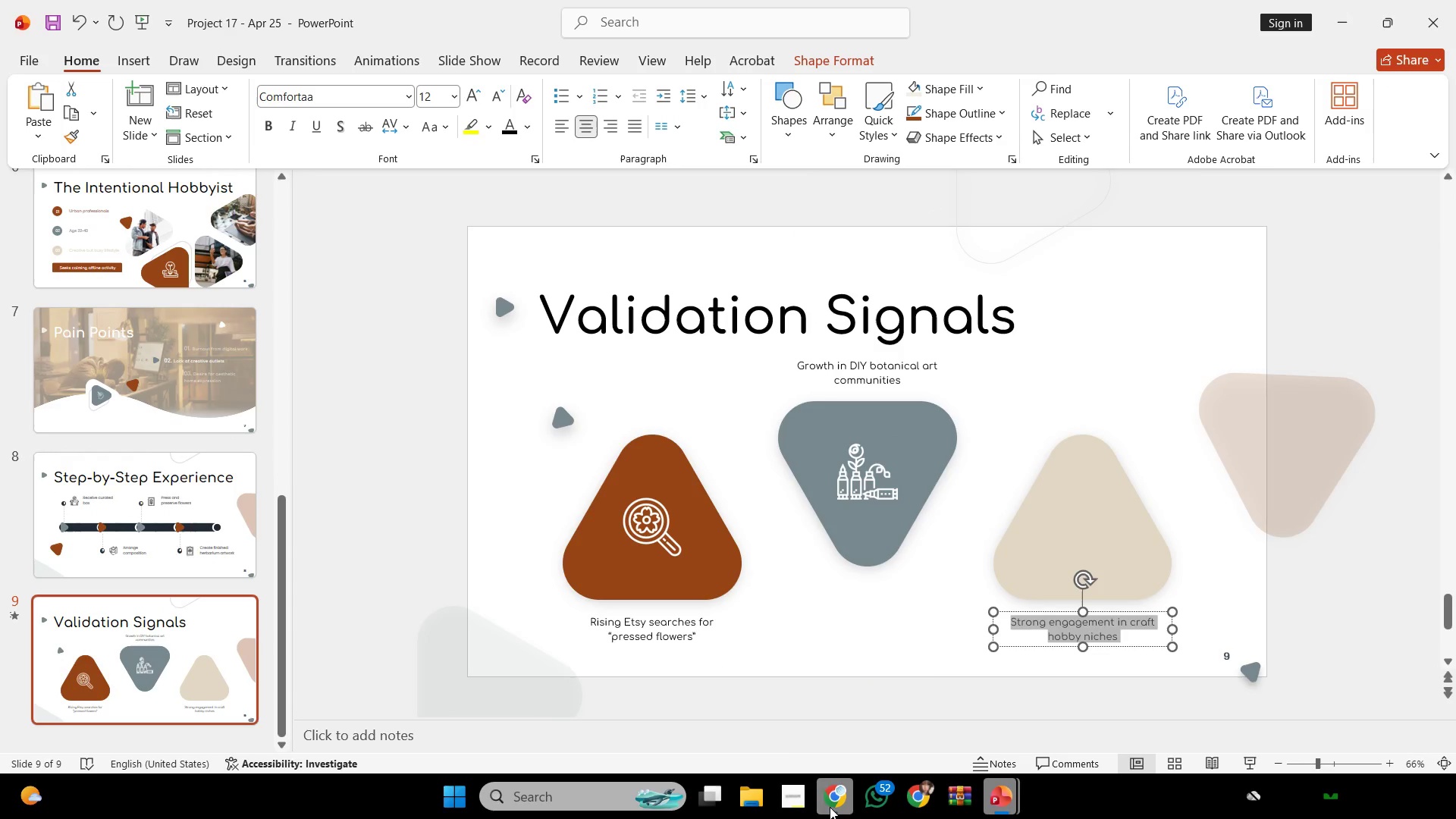 
left_click([830, 807])
 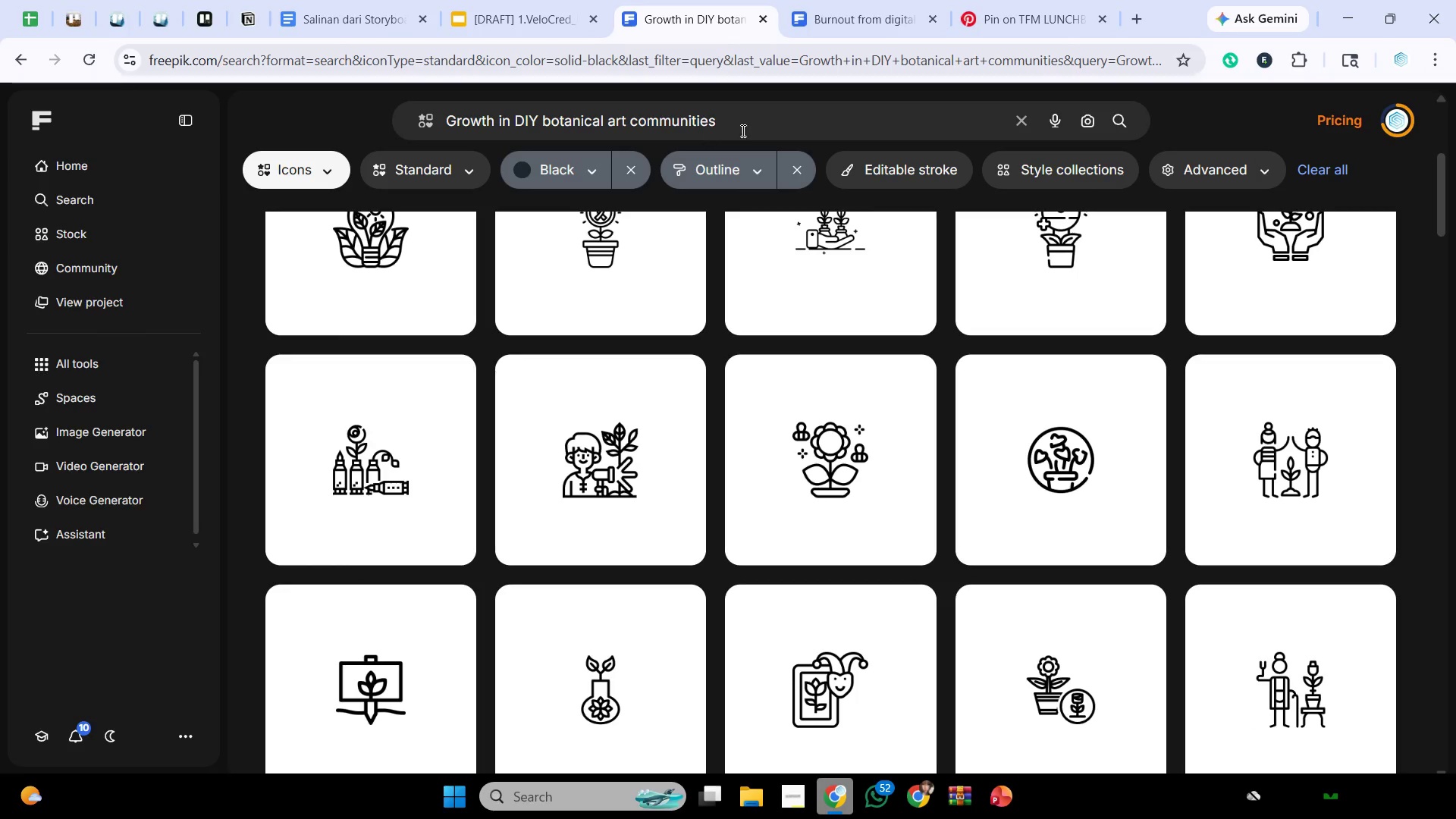 
left_click_drag(start_coordinate=[774, 121], to_coordinate=[0, 161])
 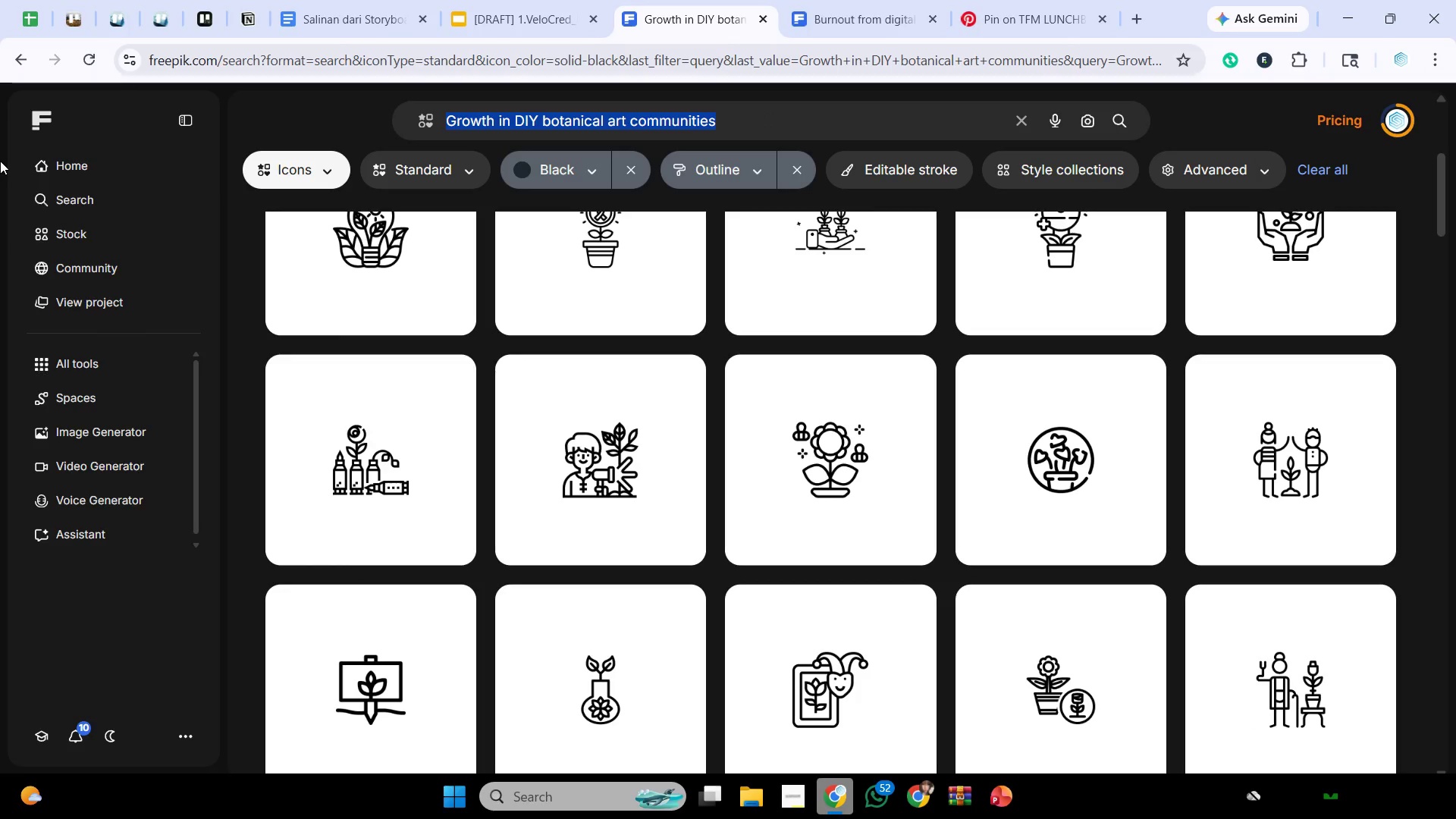 
key(Control+V)
 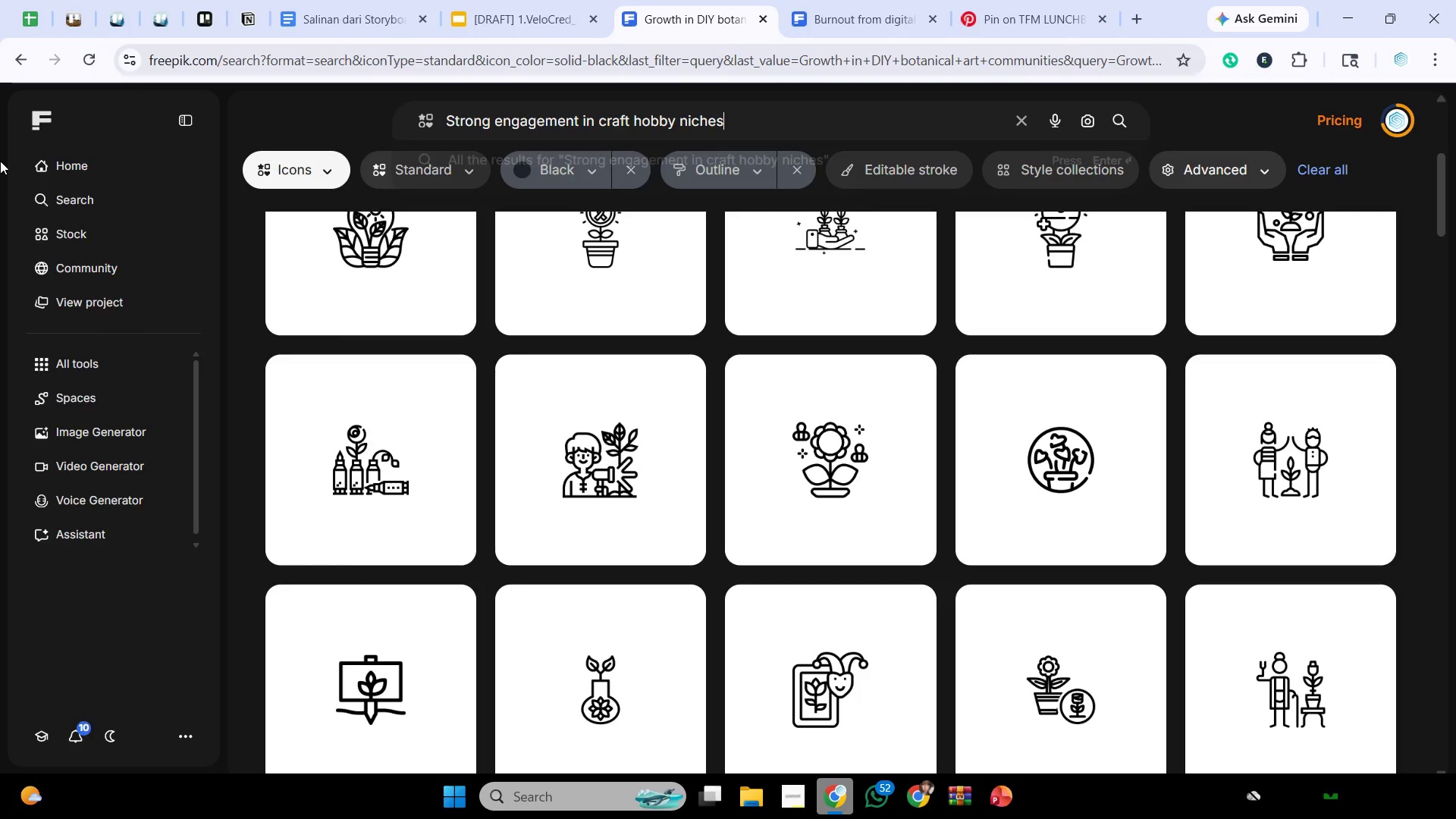 
key(Enter)
 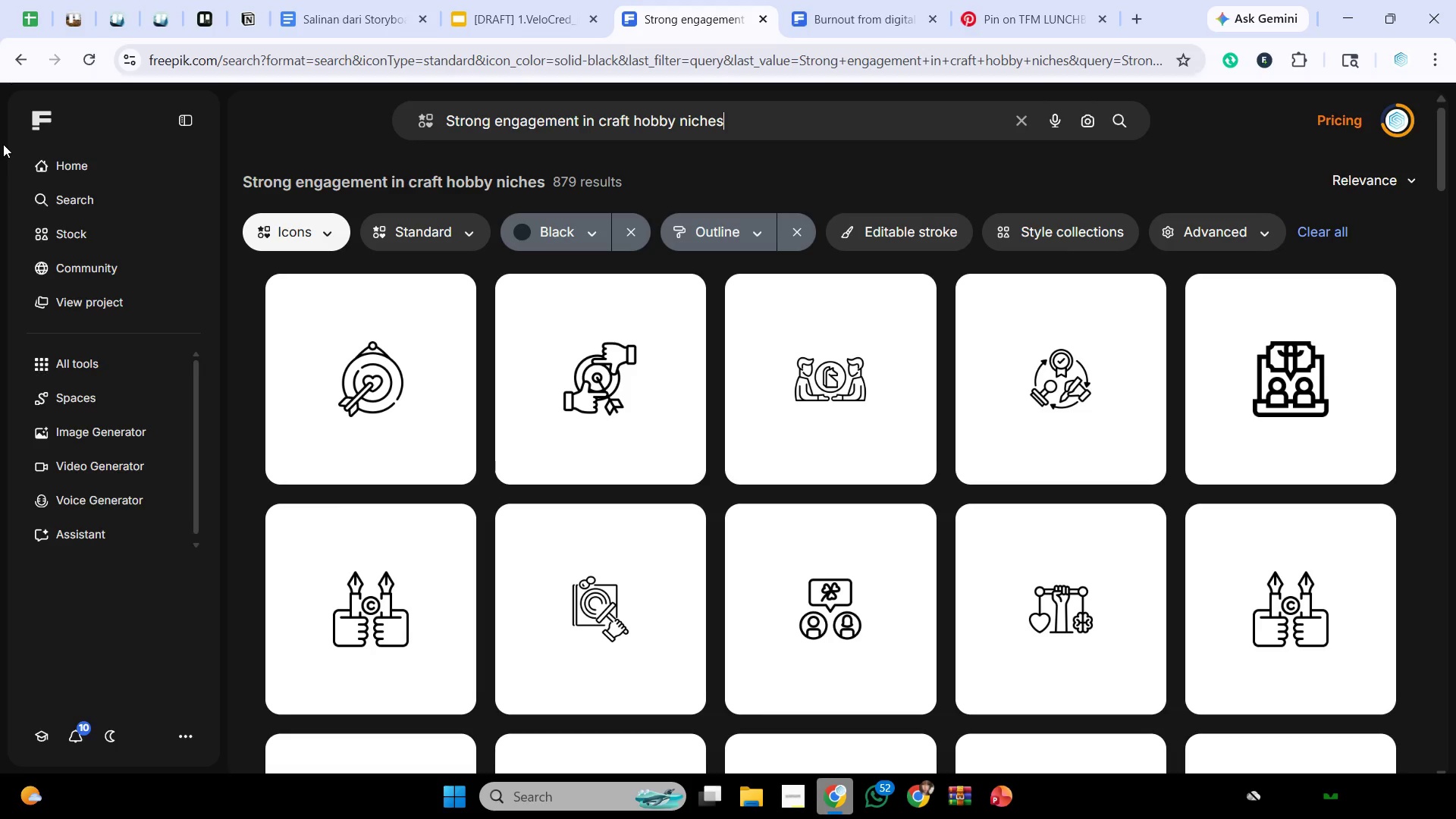 
wait(5.84)
 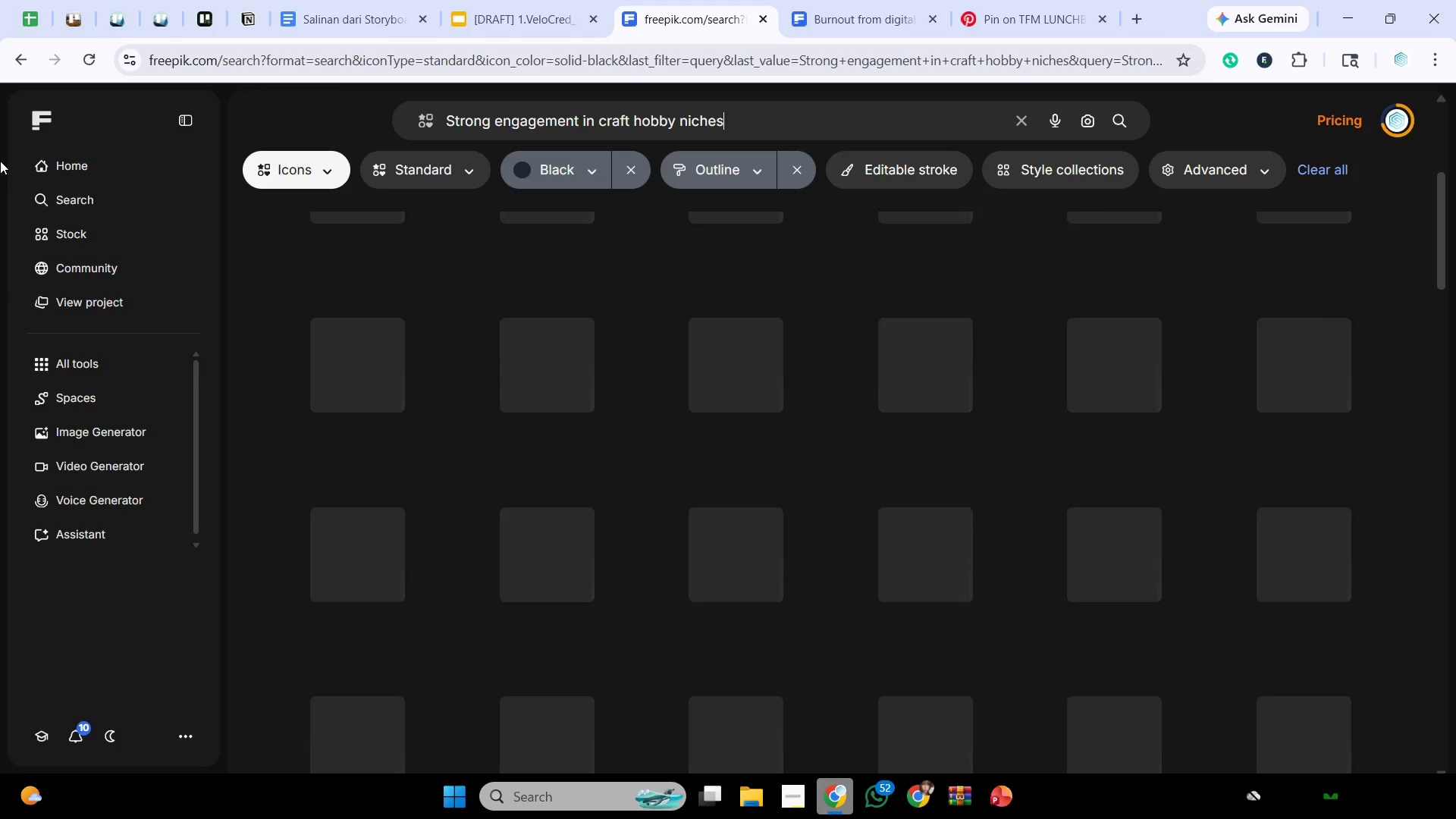 
scroll: coordinate [740, 519], scroll_direction: down, amount: 5.0
 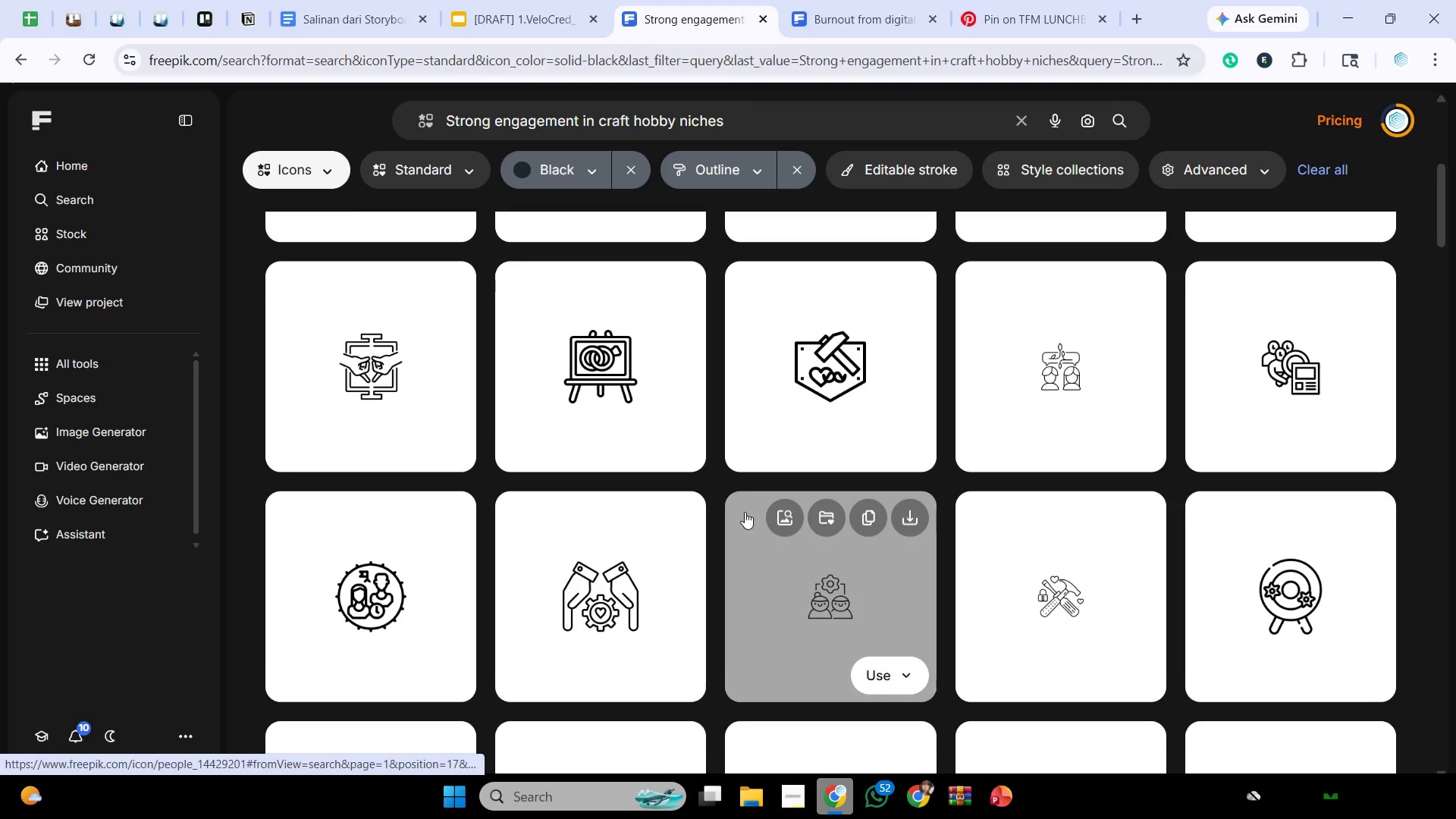 
scroll: coordinate [745, 512], scroll_direction: up, amount: 4.0
 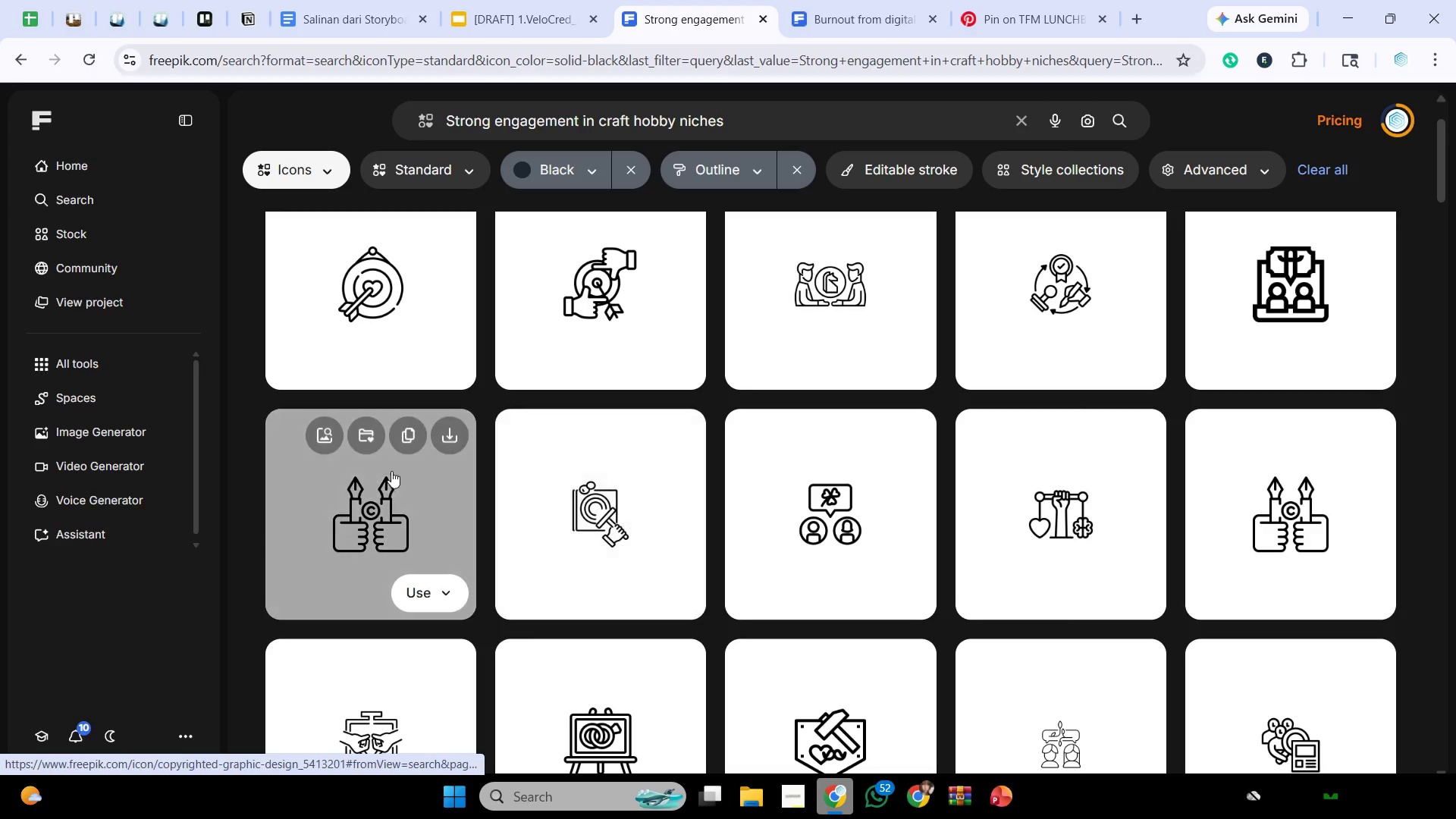 
left_click([401, 438])
 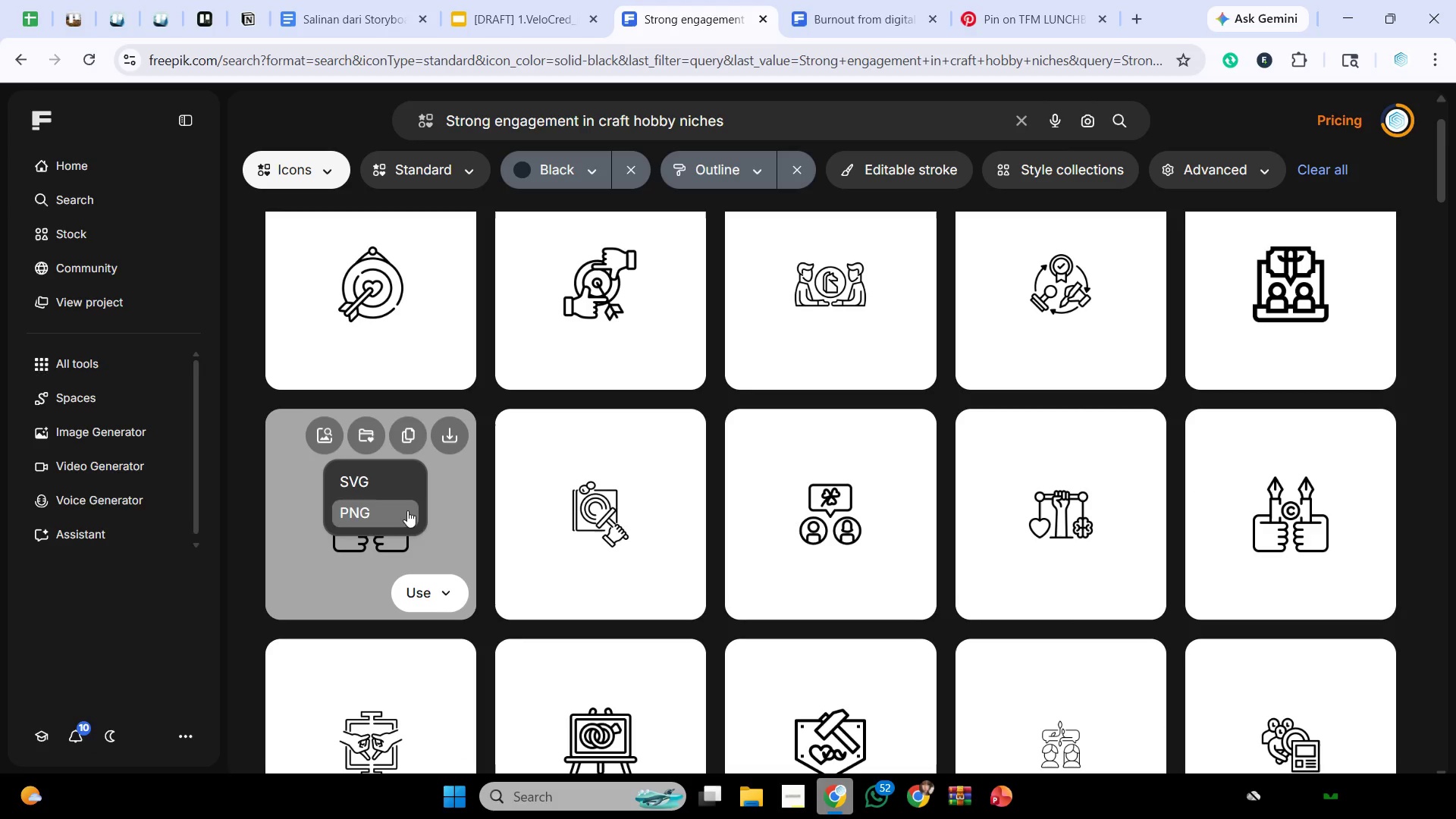 
left_click([407, 510])
 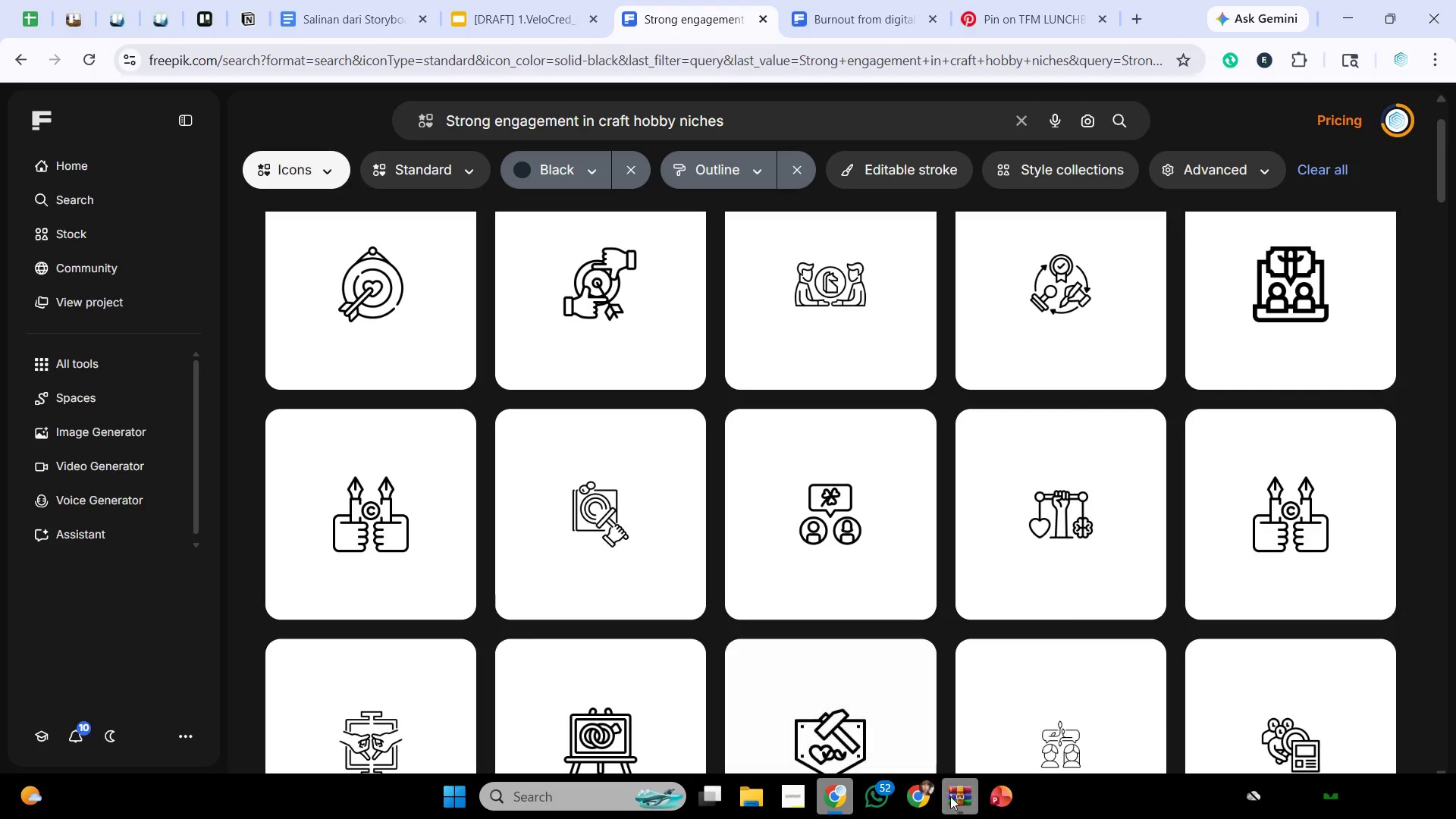 
mouse_move([827, 810])
 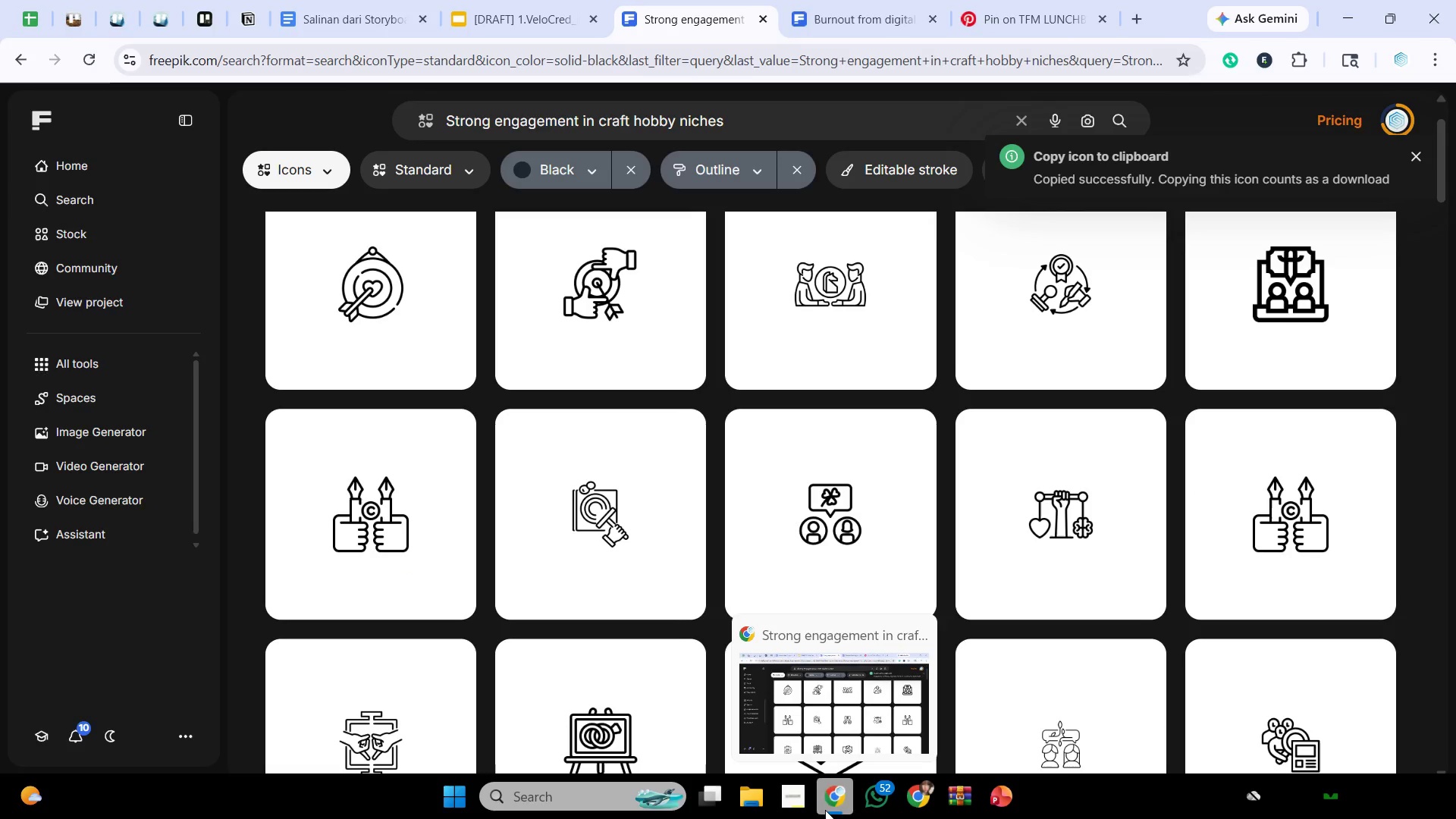 
left_click([825, 810])
 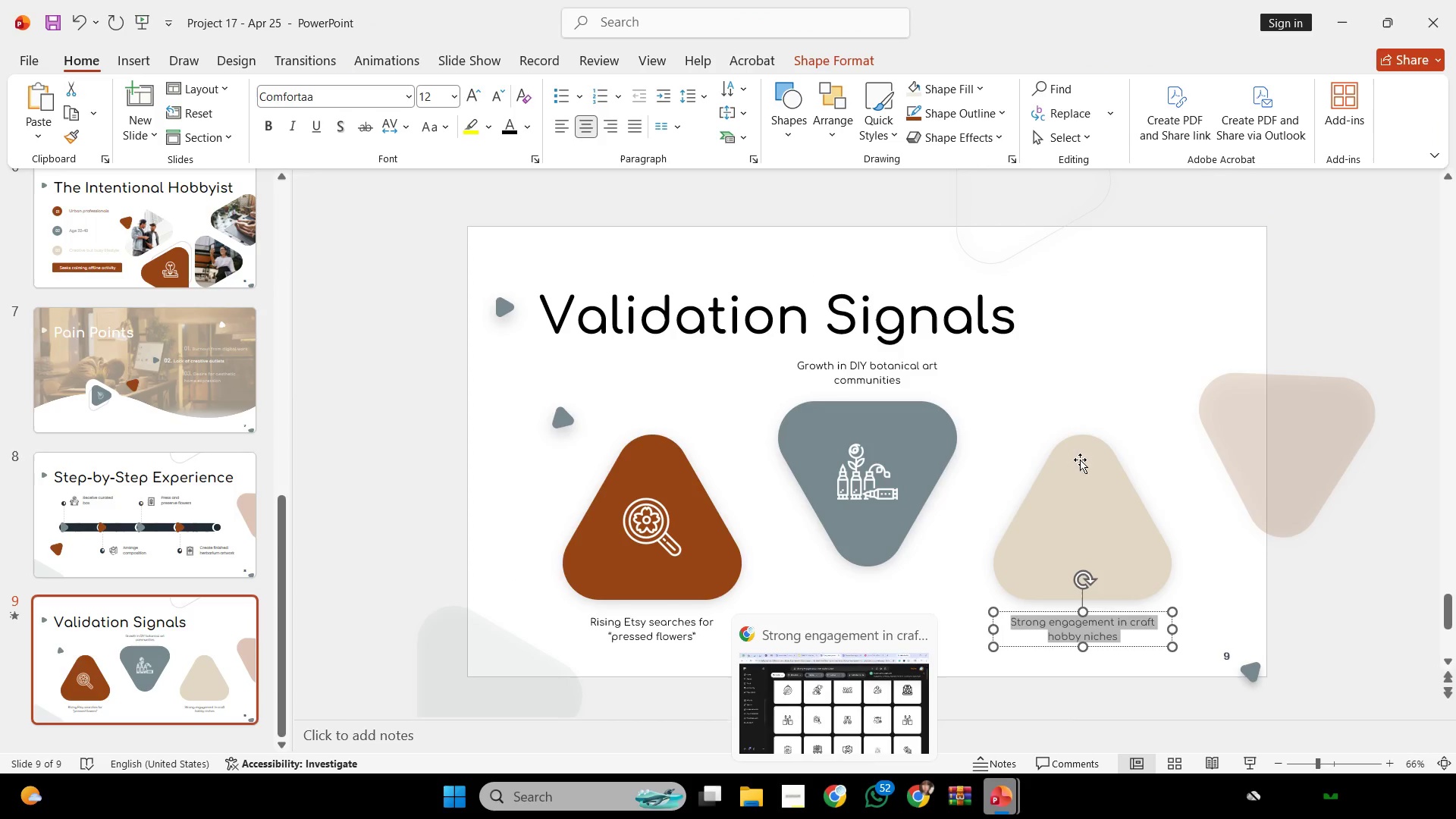 
left_click([1134, 340])
 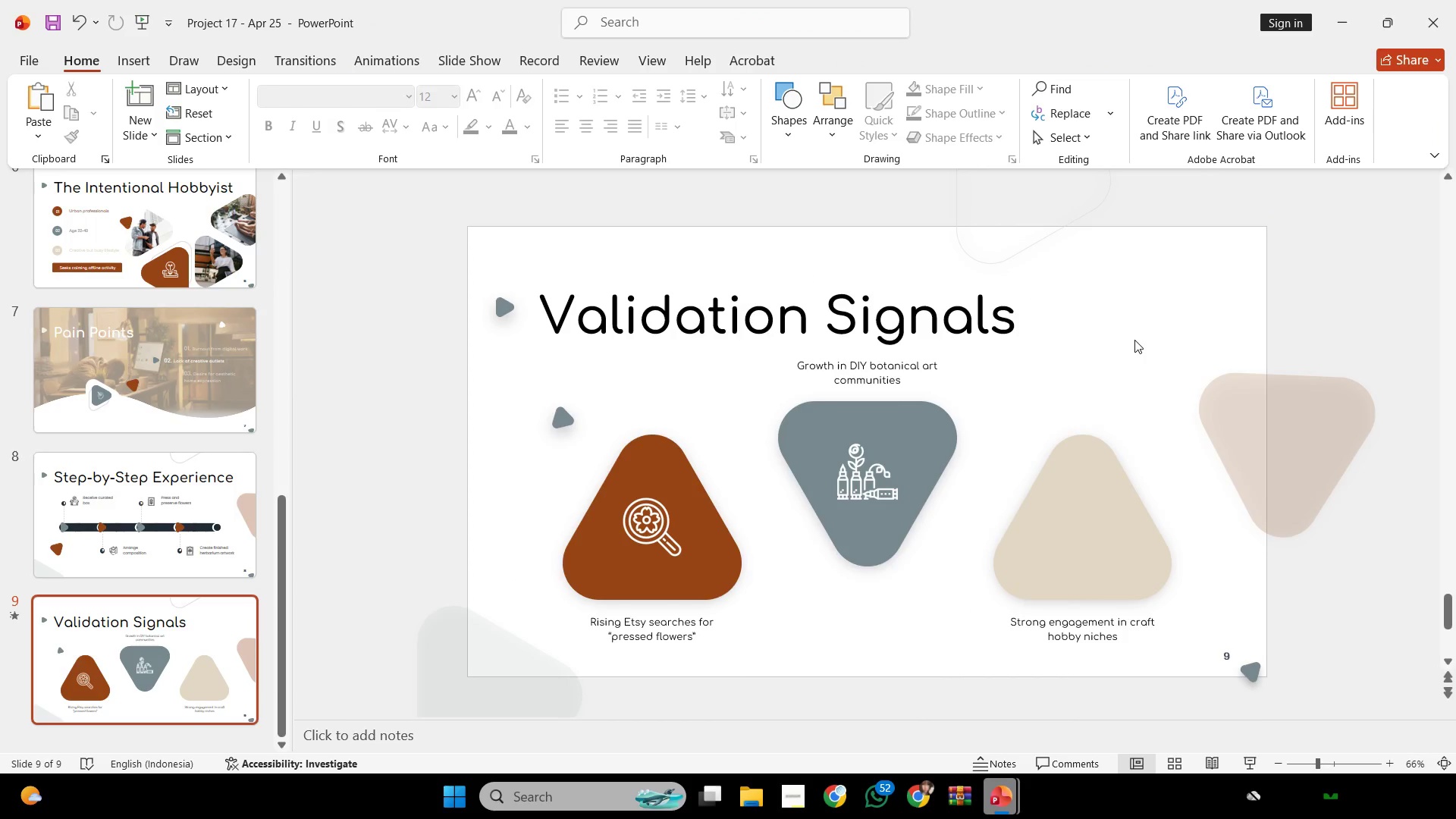 
key(Control+V)
 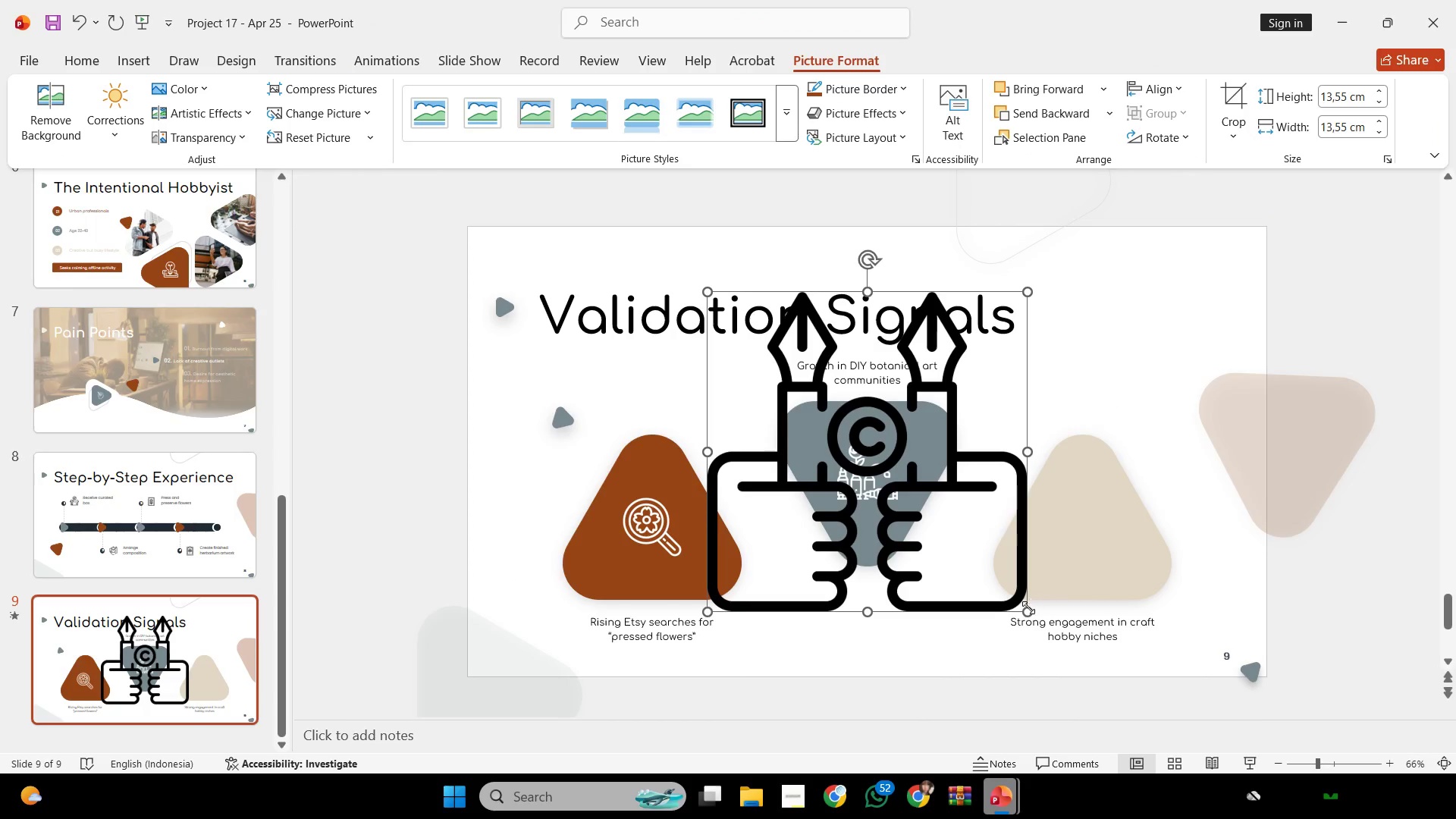 
left_click_drag(start_coordinate=[1028, 607], to_coordinate=[748, 350])
 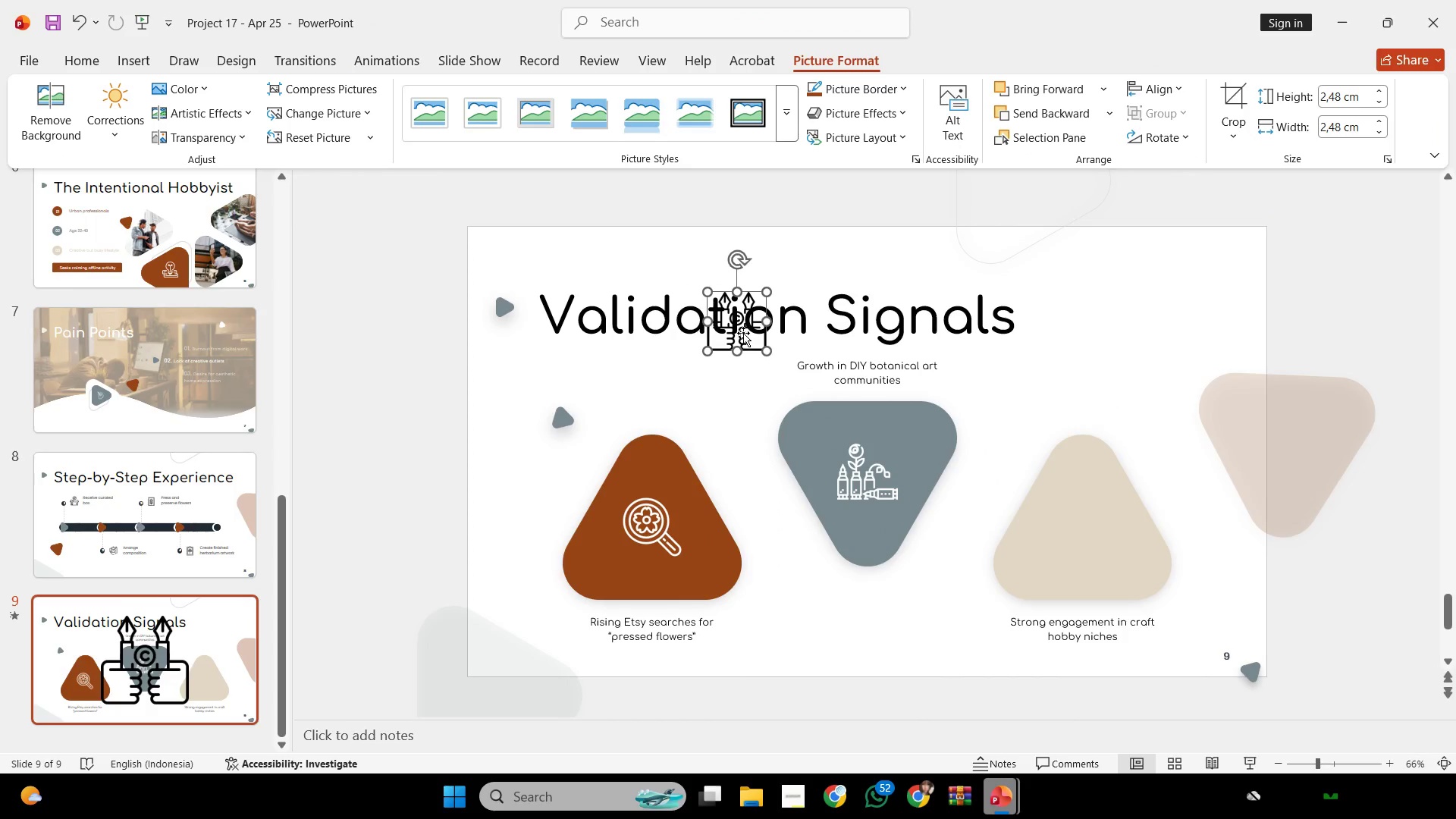 
left_click_drag(start_coordinate=[743, 333], to_coordinate=[1098, 547])
 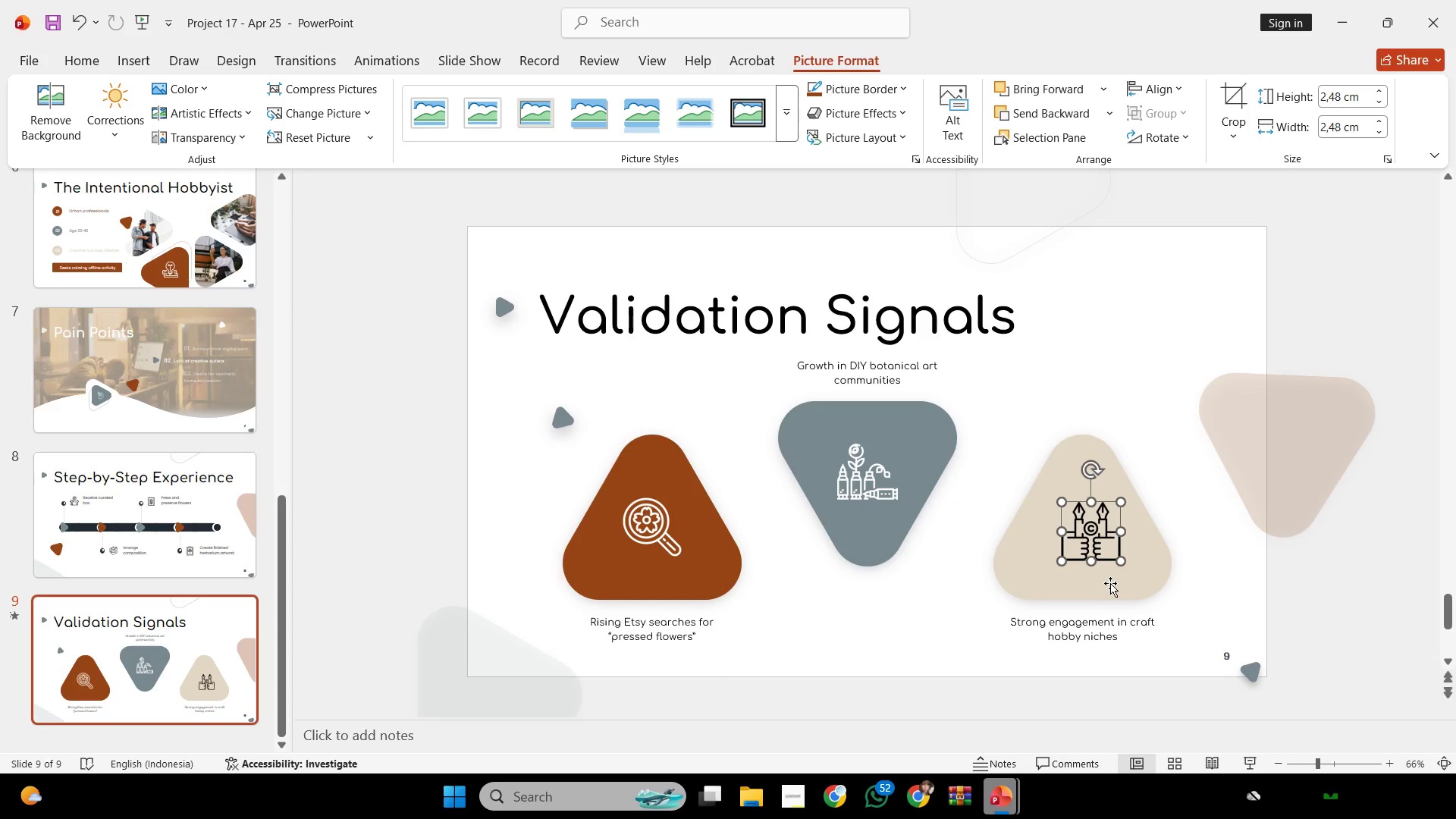 
key(Shift+ShiftLeft)
 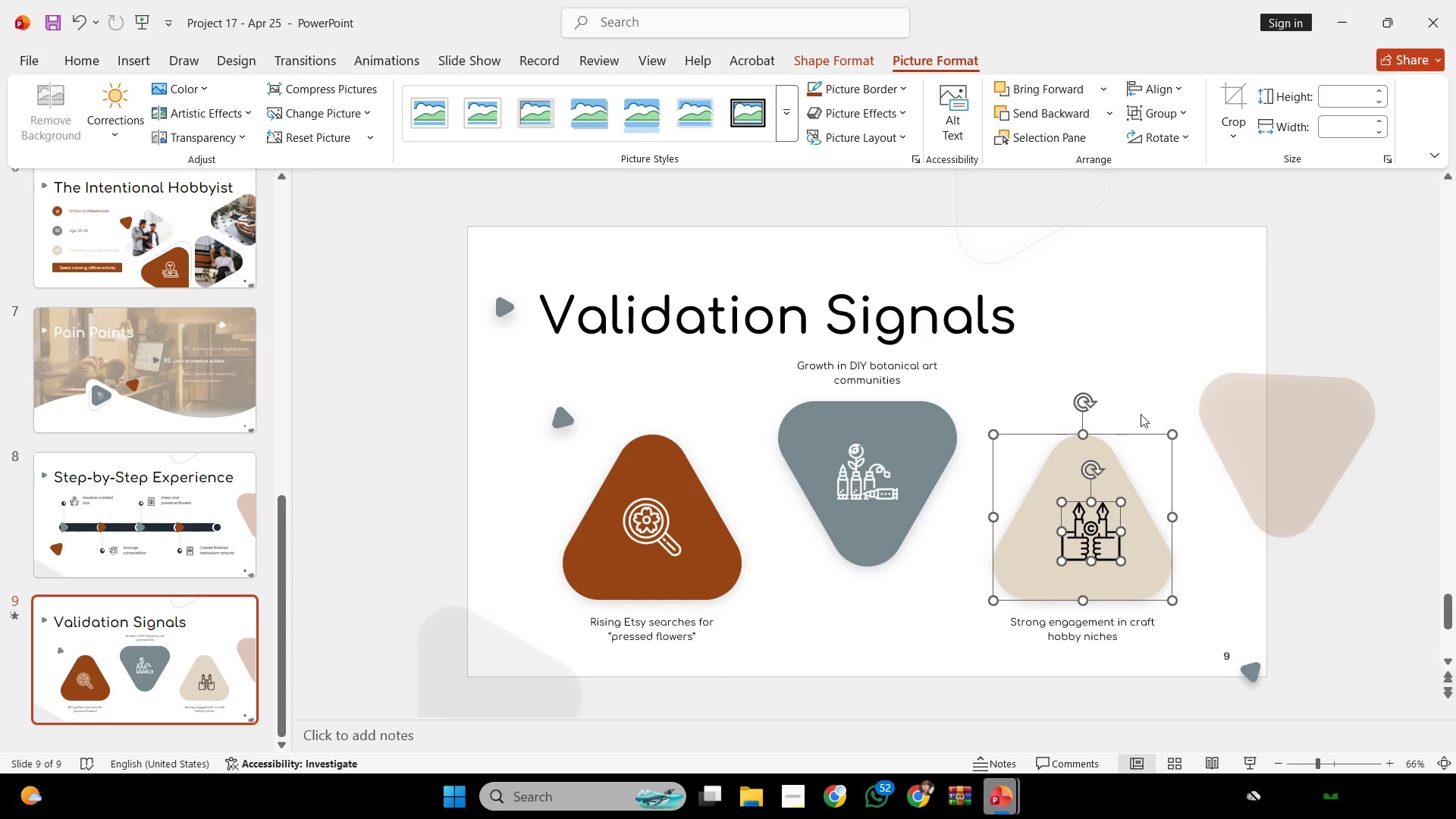 
key(Control+Z)
 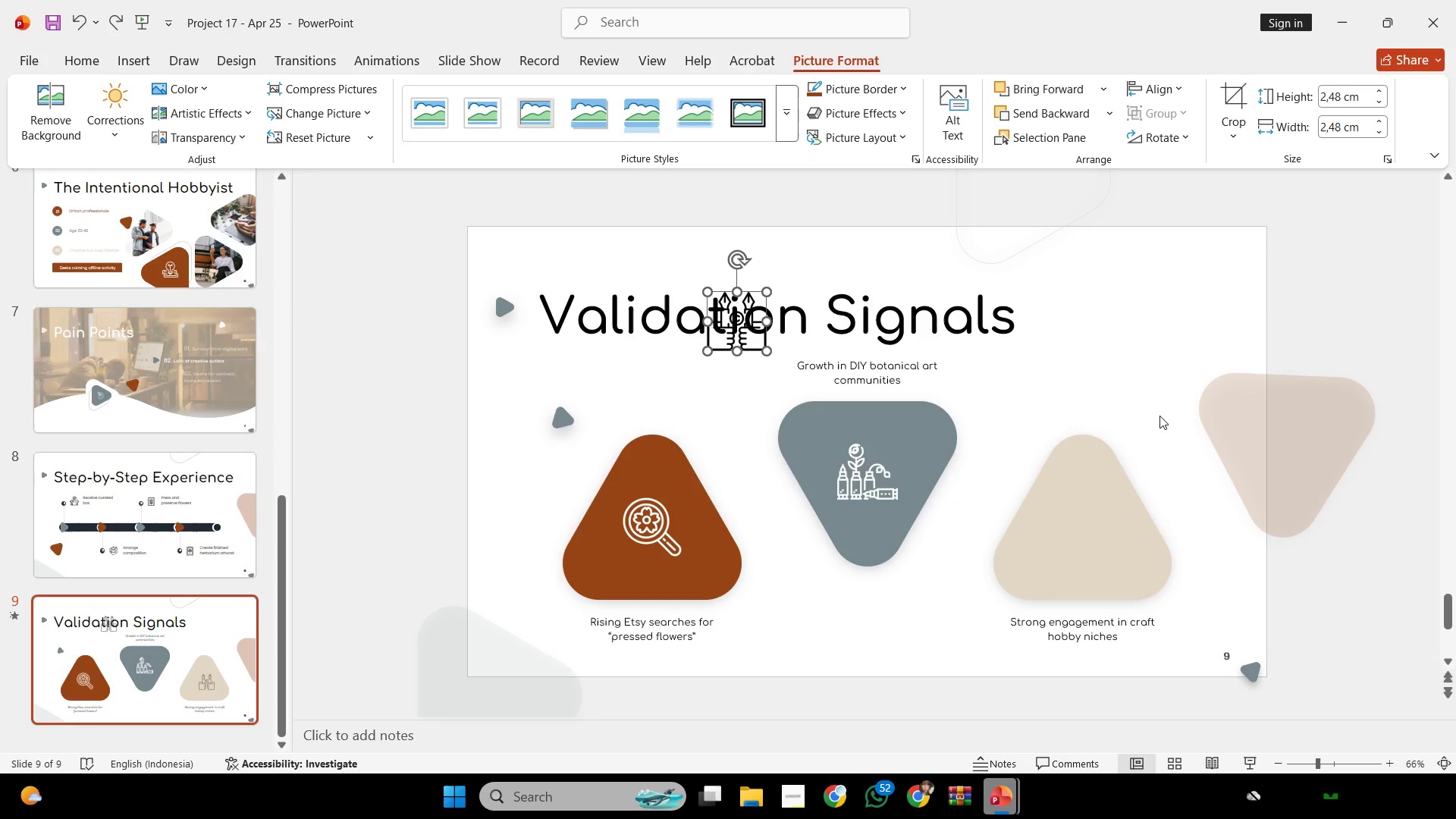 
key(Control+Y)
 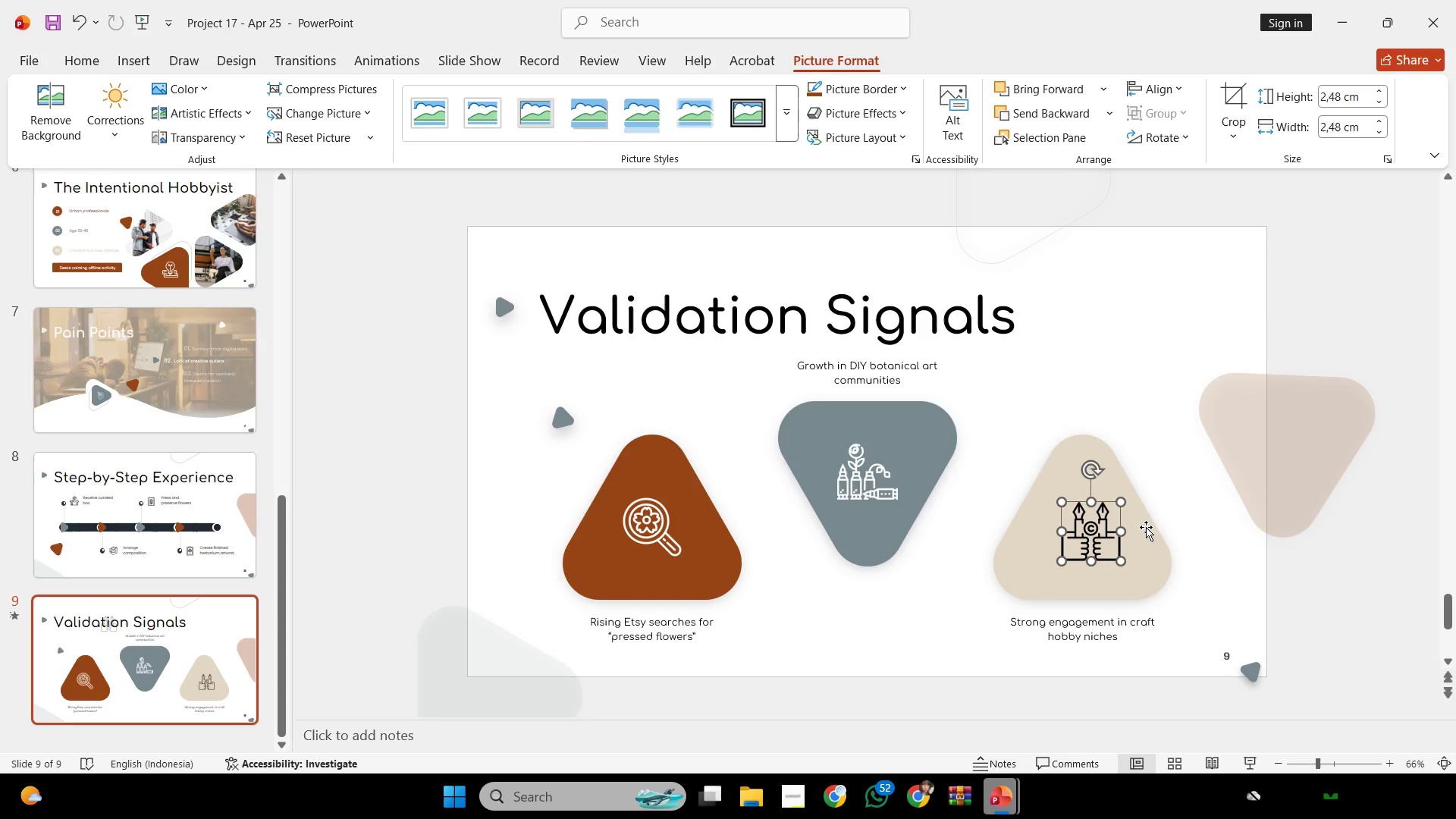 
hold_key(key=ShiftLeft, duration=0.45)
 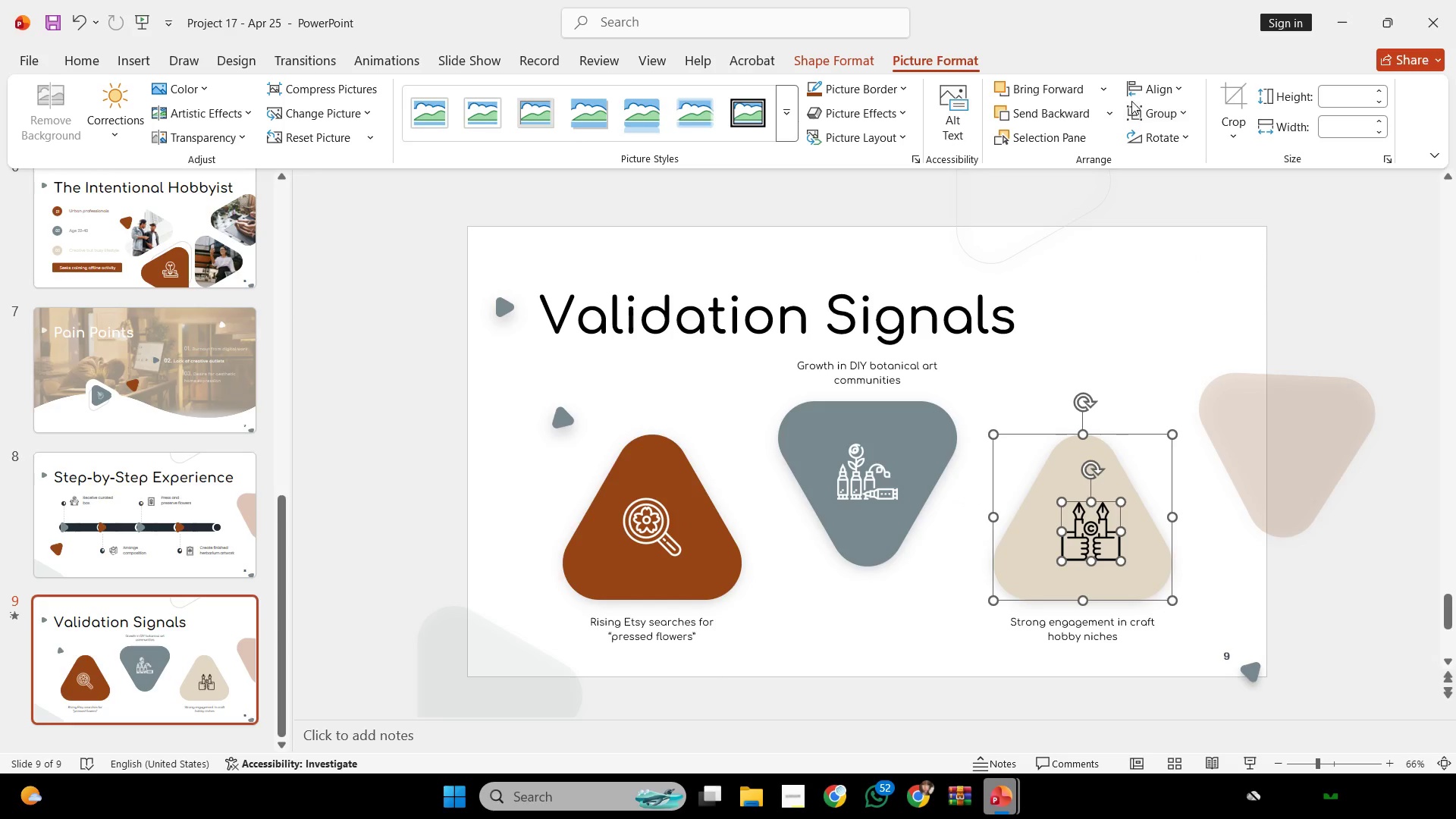 
left_click([1133, 99])
 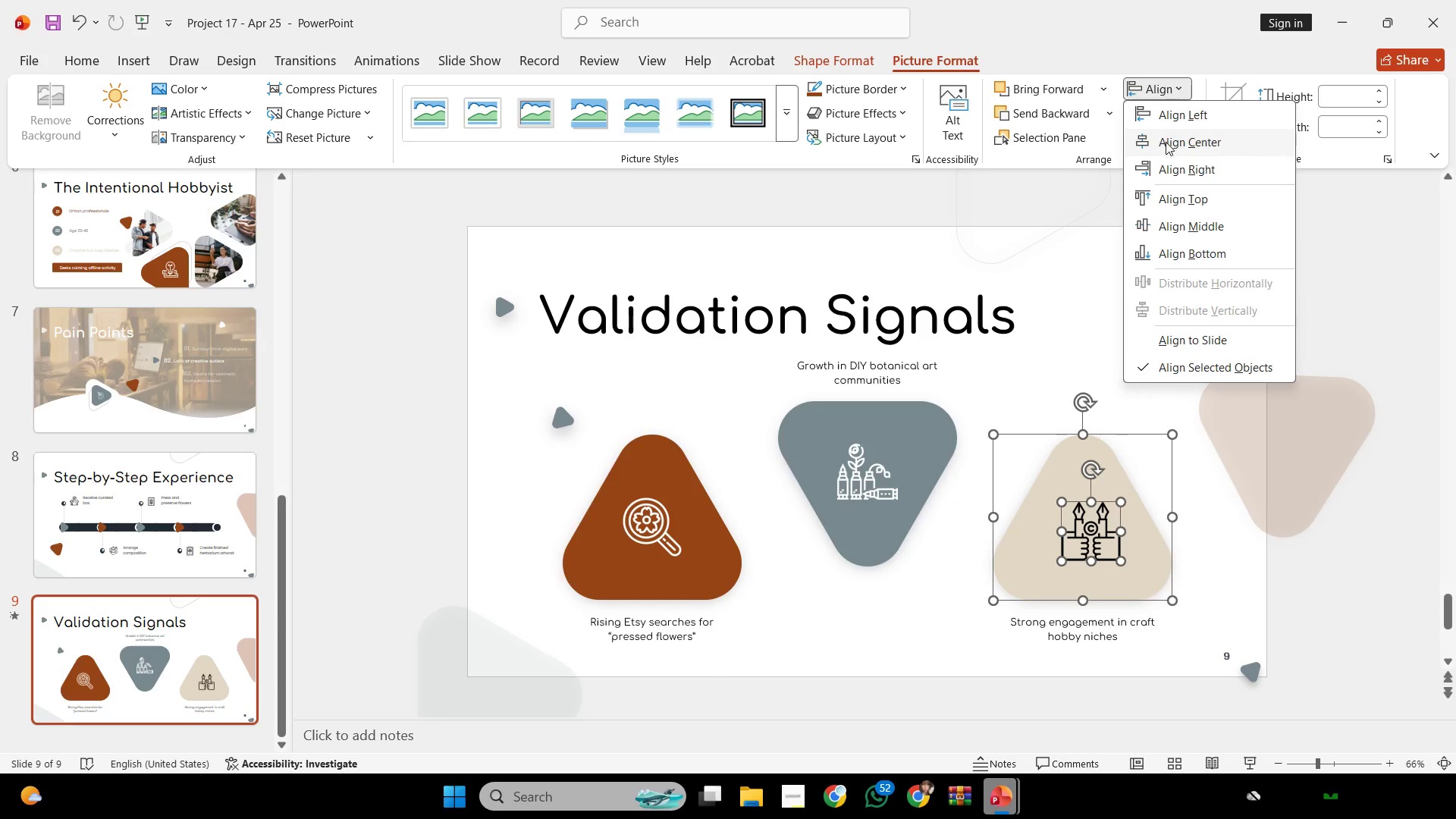 
left_click([1166, 143])
 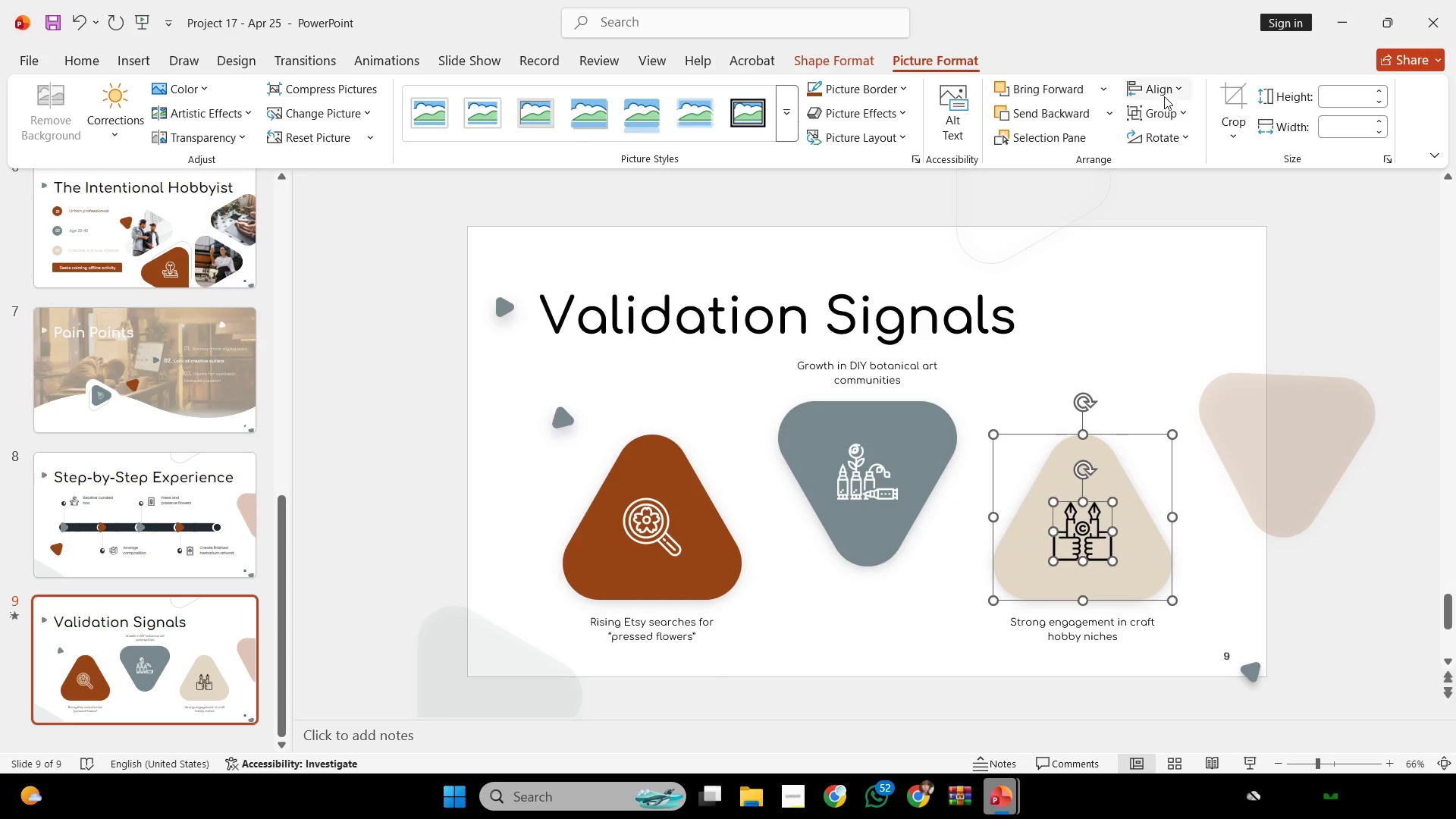 
left_click([1164, 93])
 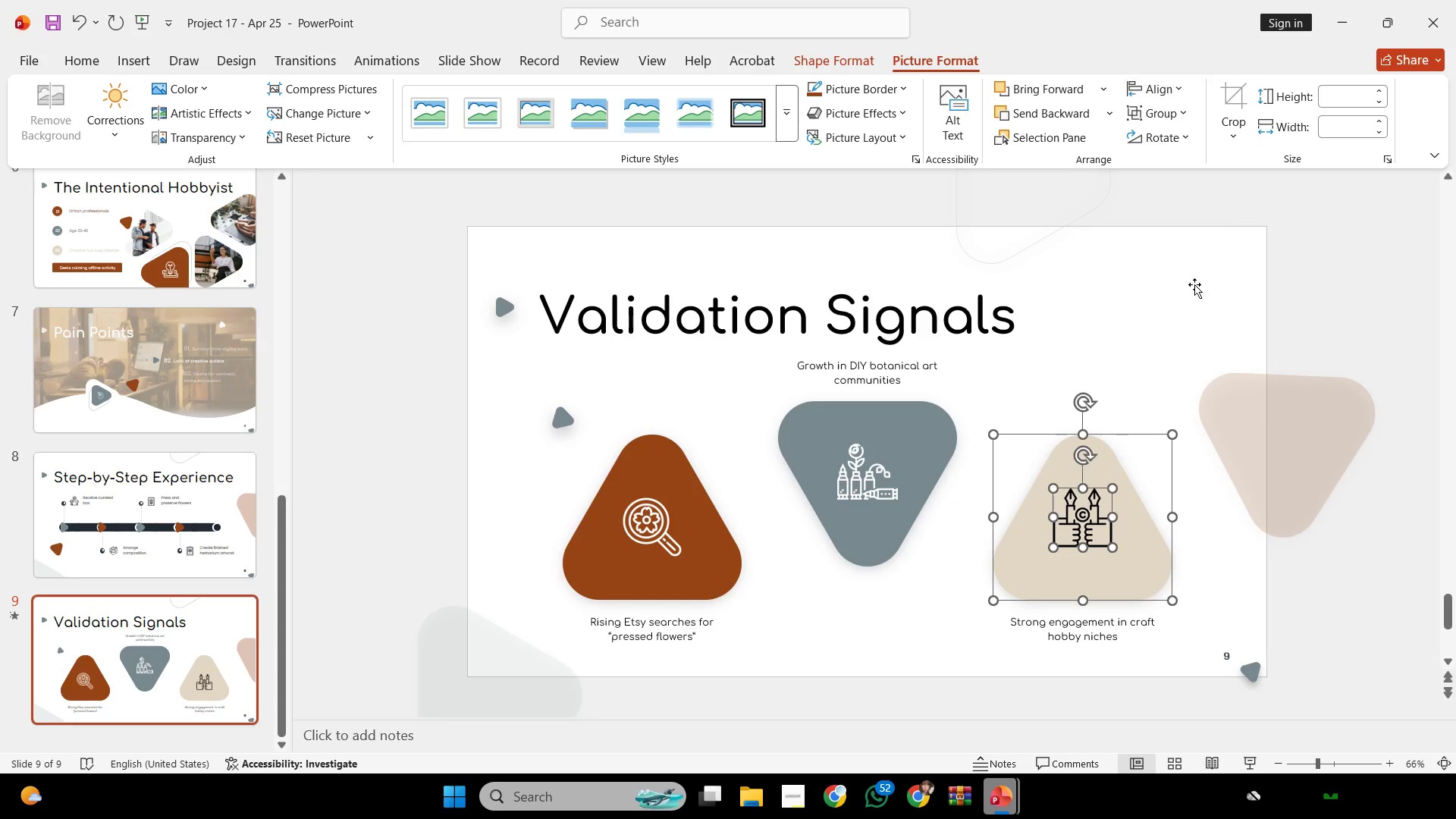 
double_click([1171, 334])
 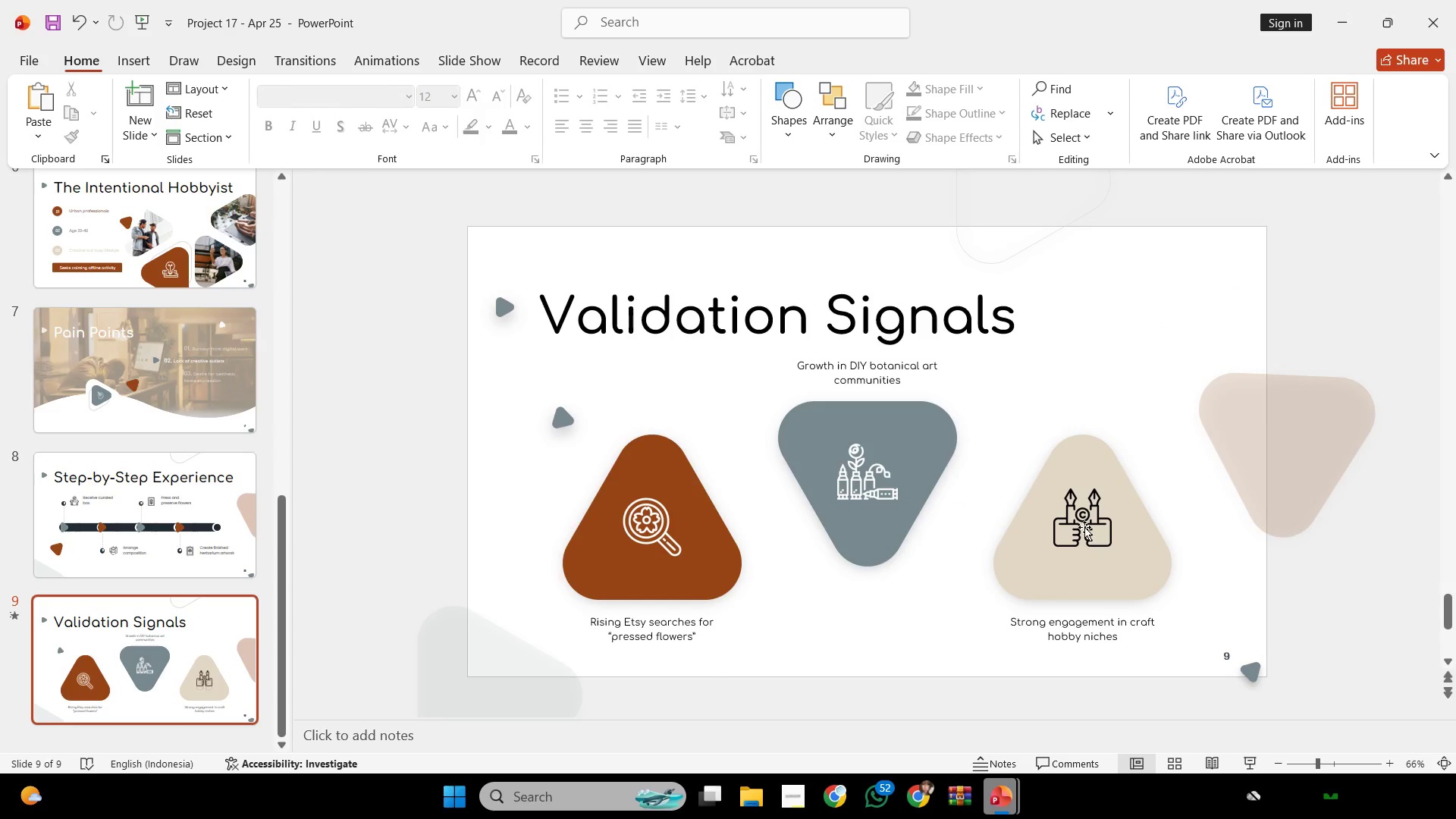 
left_click([1081, 529])
 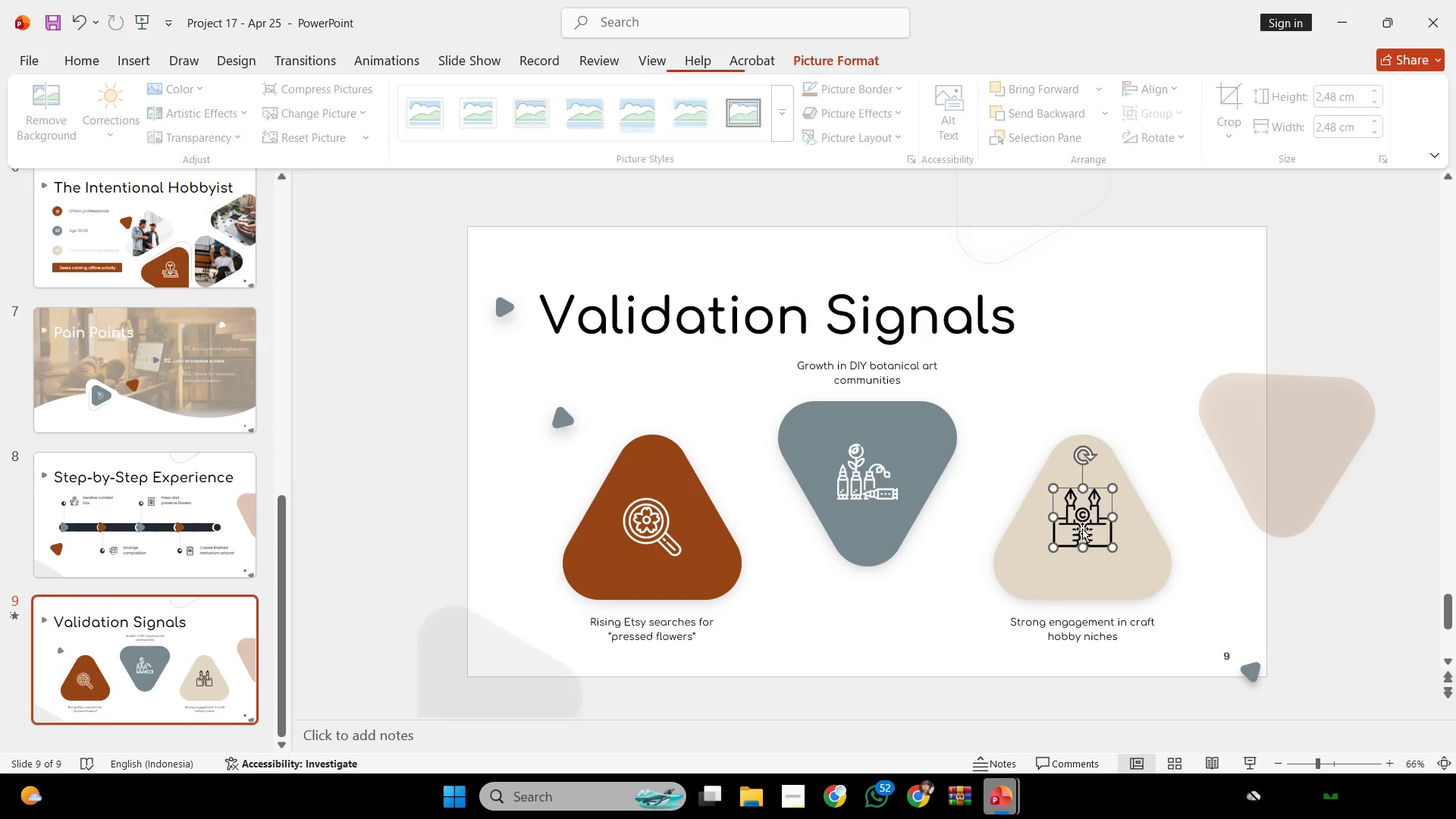 
hold_key(key=ShiftLeft, duration=1.02)
left_click_drag(start_coordinate=[1100, 519], to_coordinate=[1100, 532])
 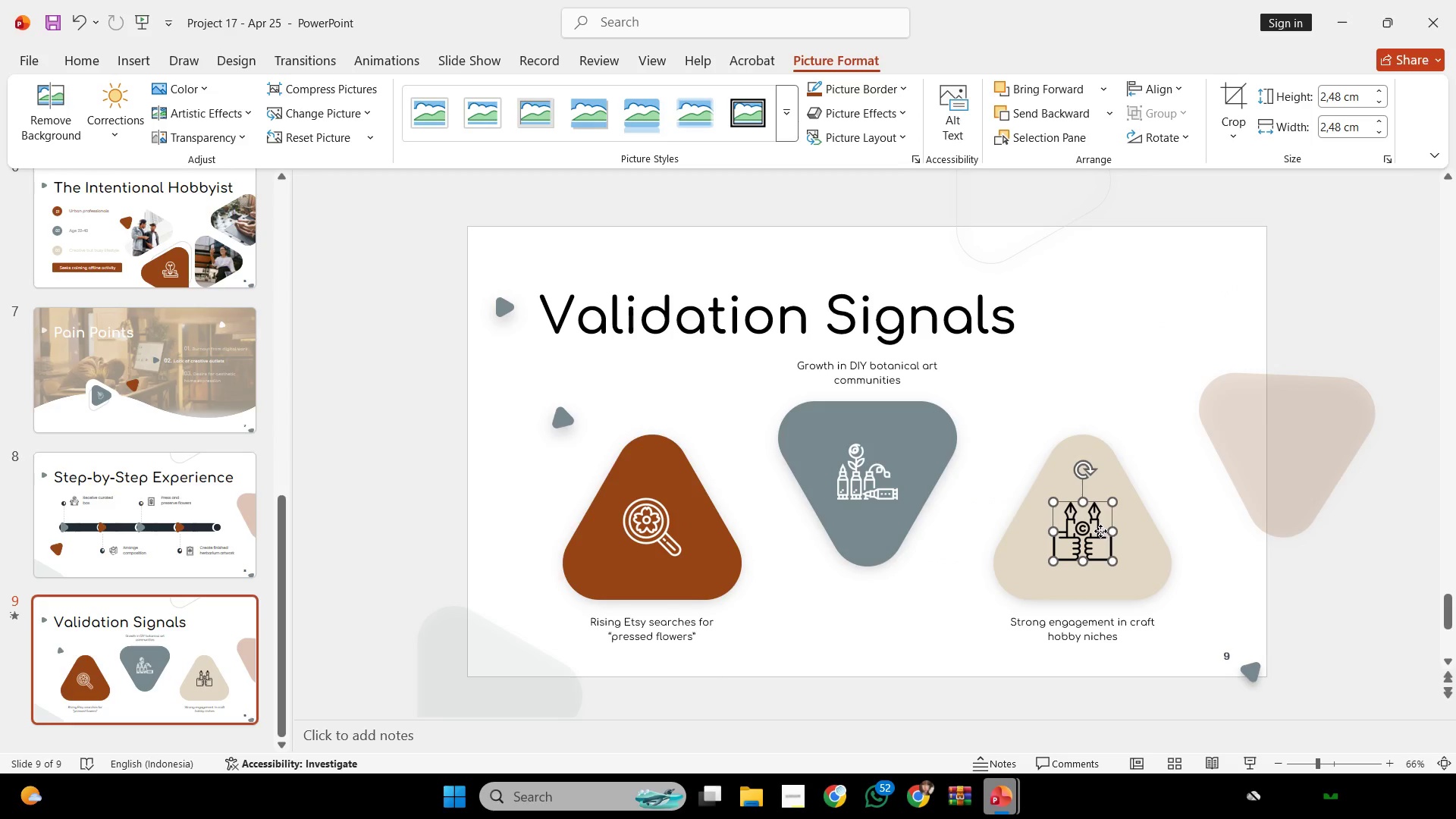 
right_click([1100, 531])
 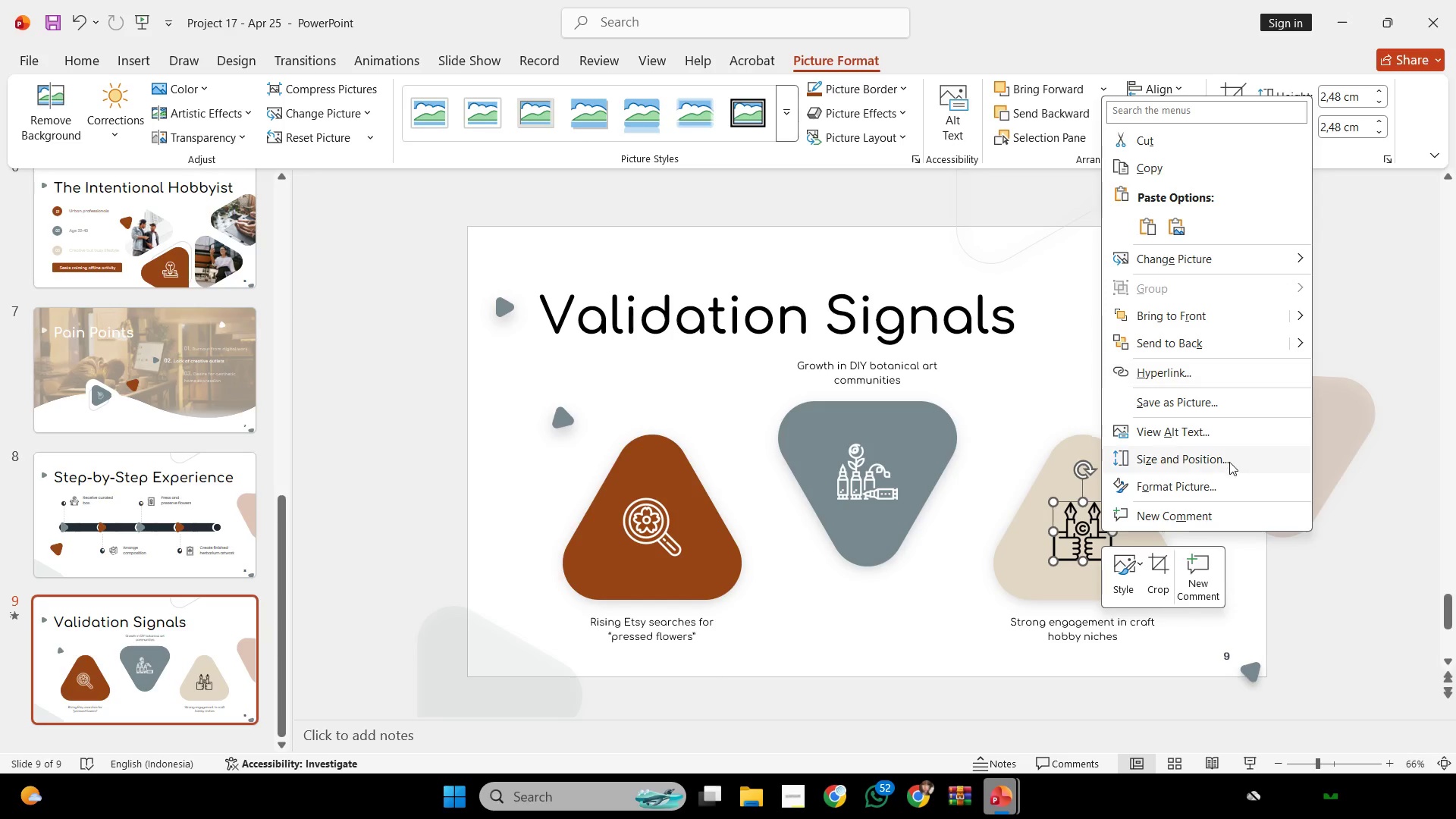 
left_click([1229, 462])
 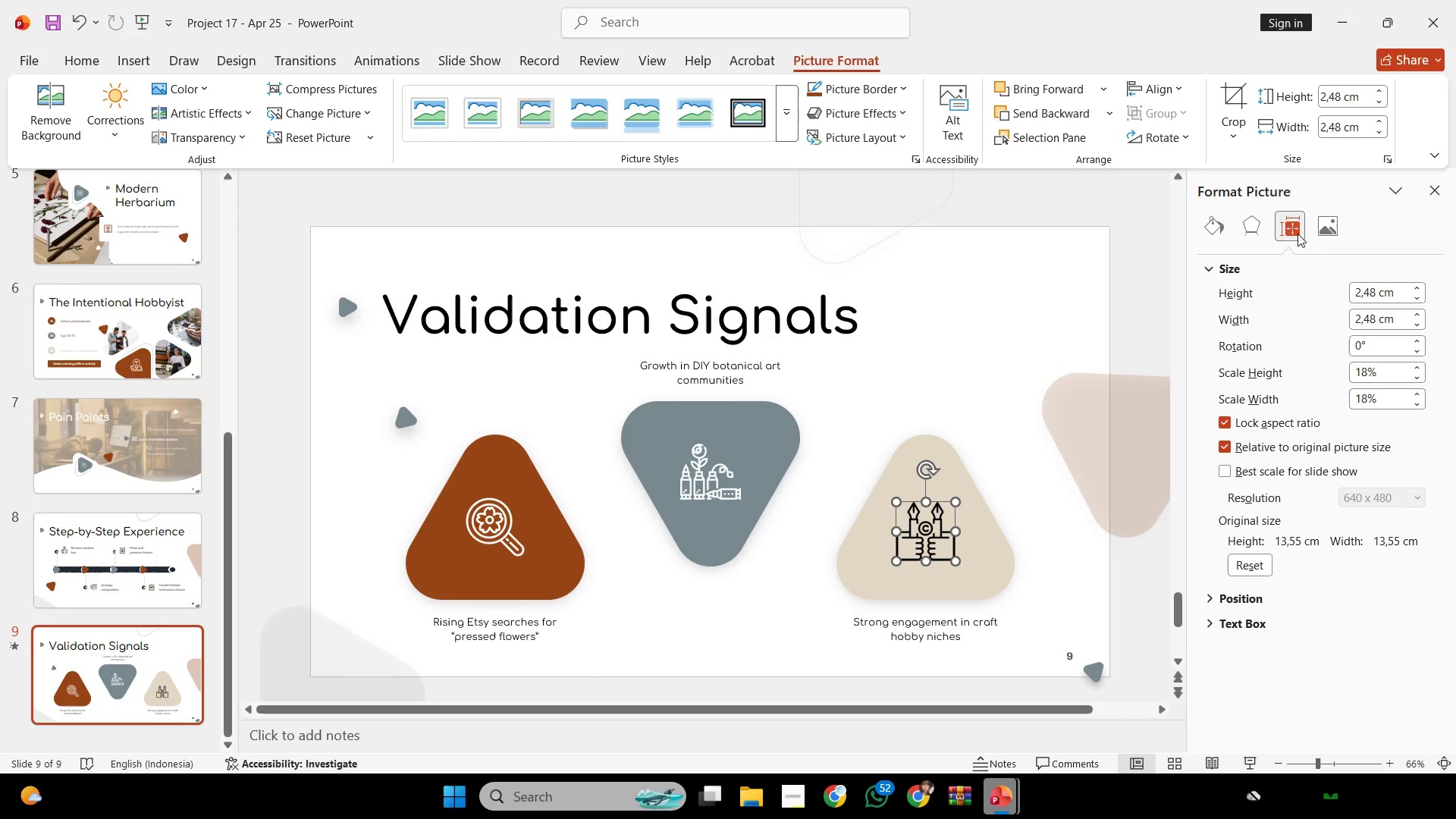 
left_click([1326, 220])
 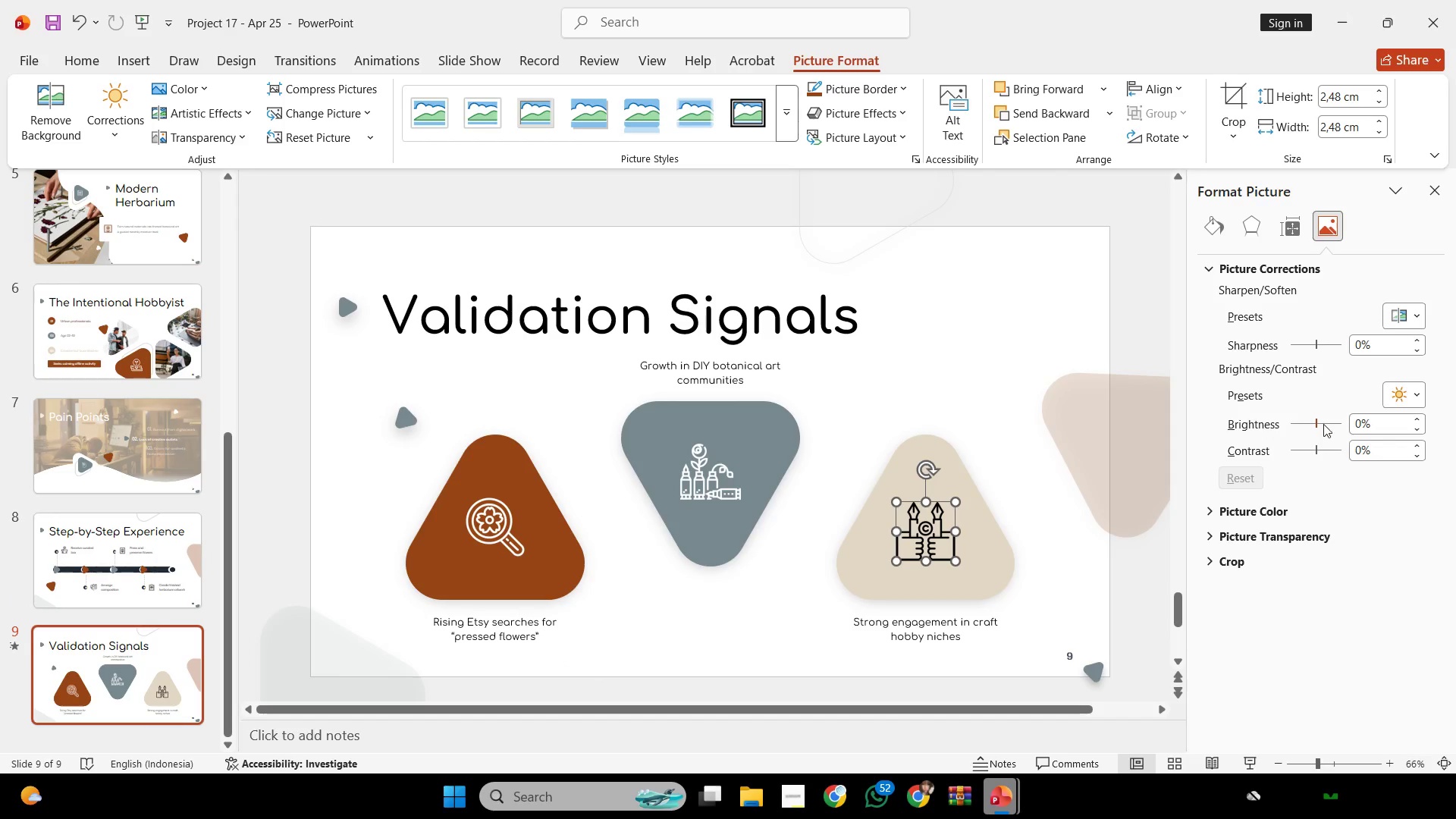 
left_click_drag(start_coordinate=[1316, 425], to_coordinate=[1454, 427])
 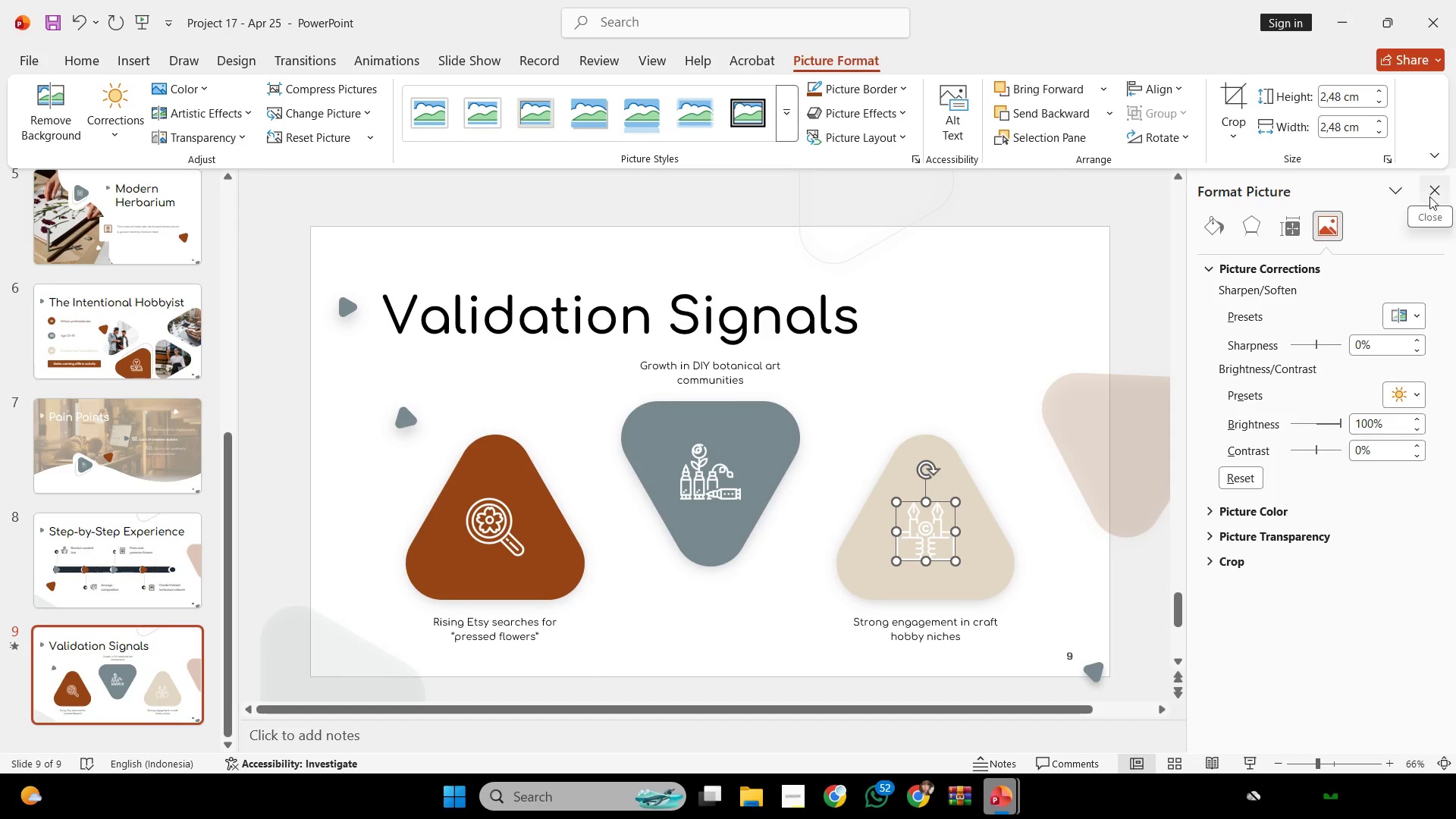 
left_click([1433, 190])
 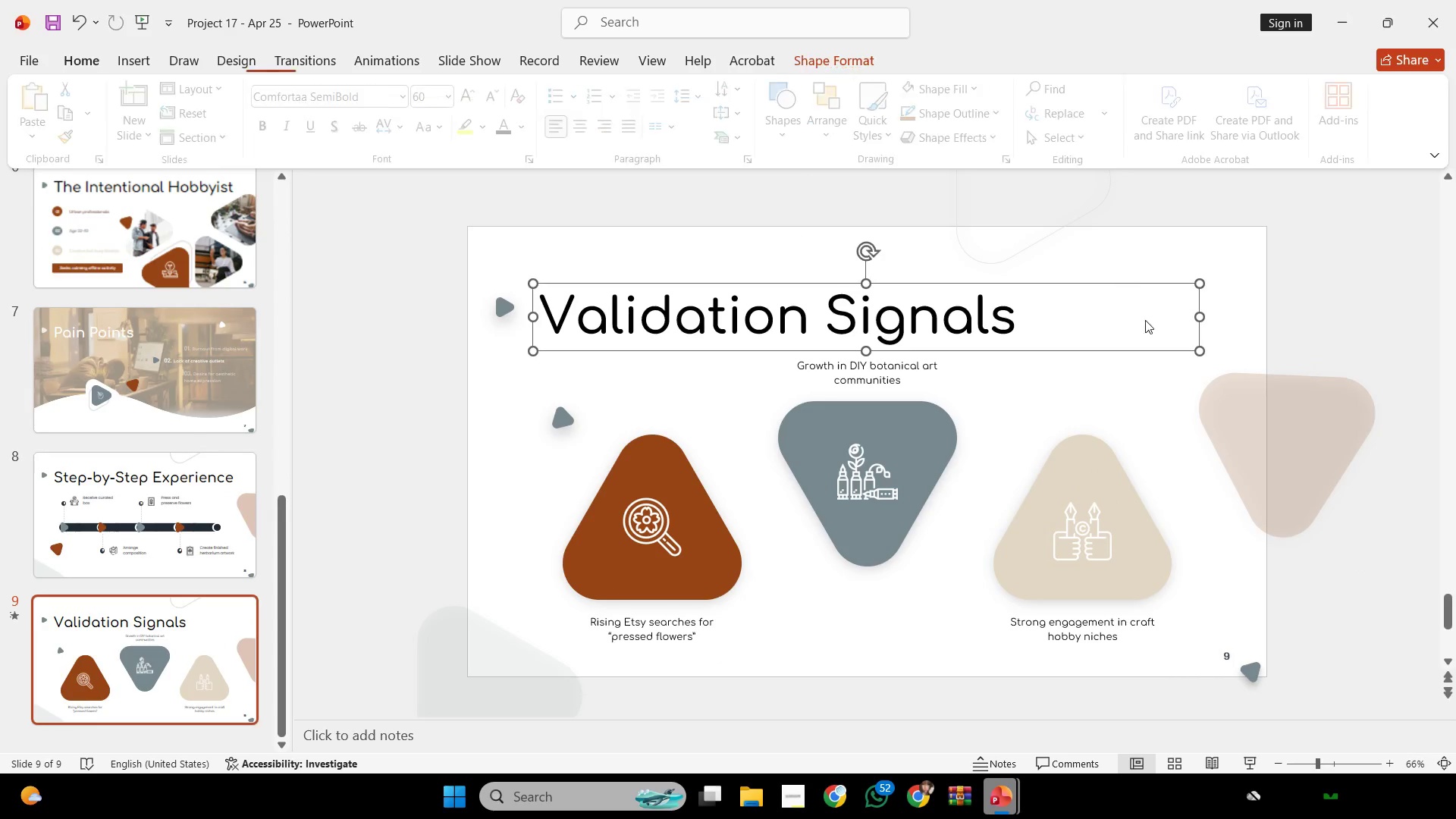 
triple_click([1263, 284])
 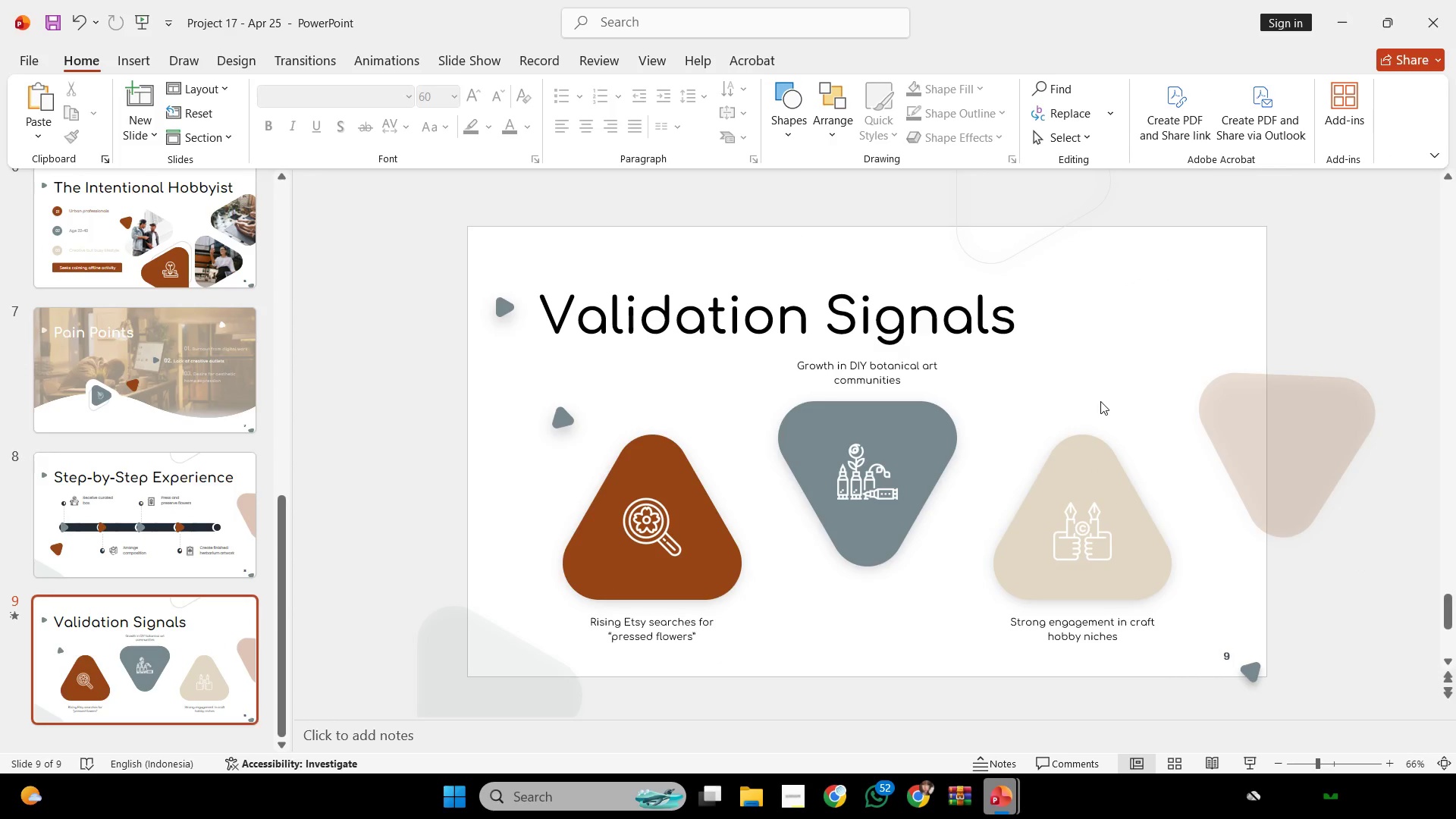 
left_click([1129, 289])
 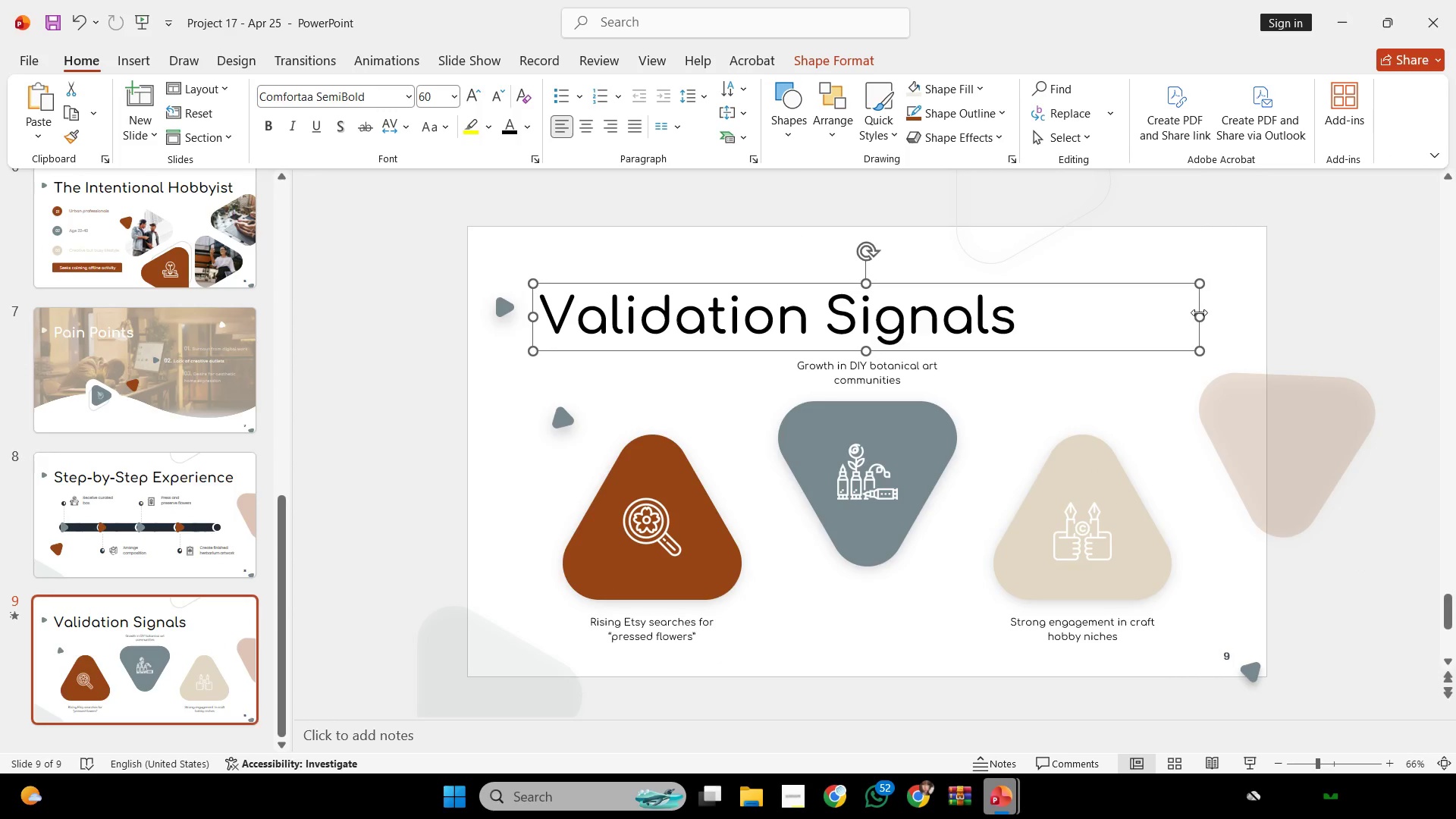 
left_click_drag(start_coordinate=[1199, 312], to_coordinate=[1021, 317])
 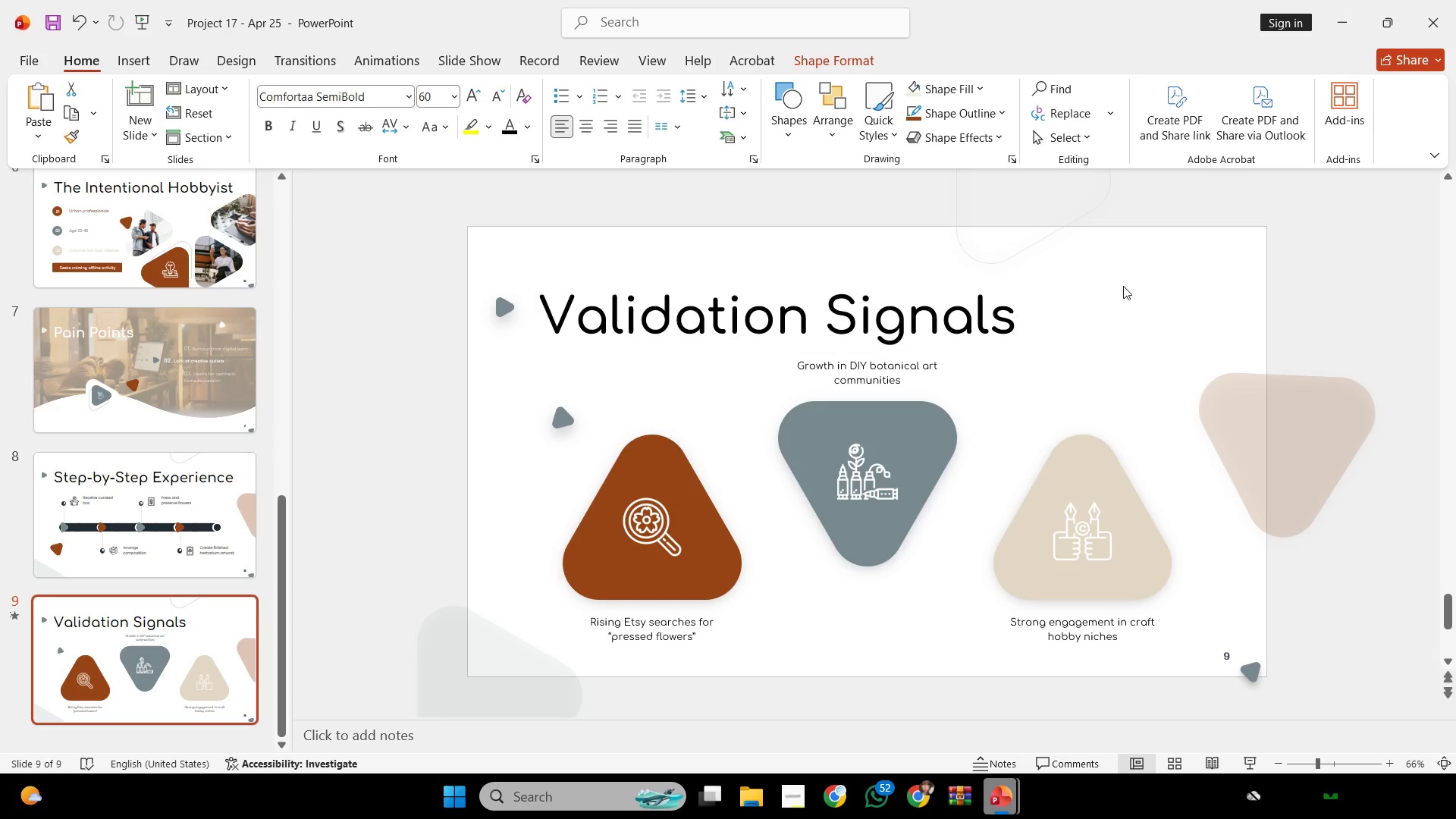 
left_click([1123, 286])
 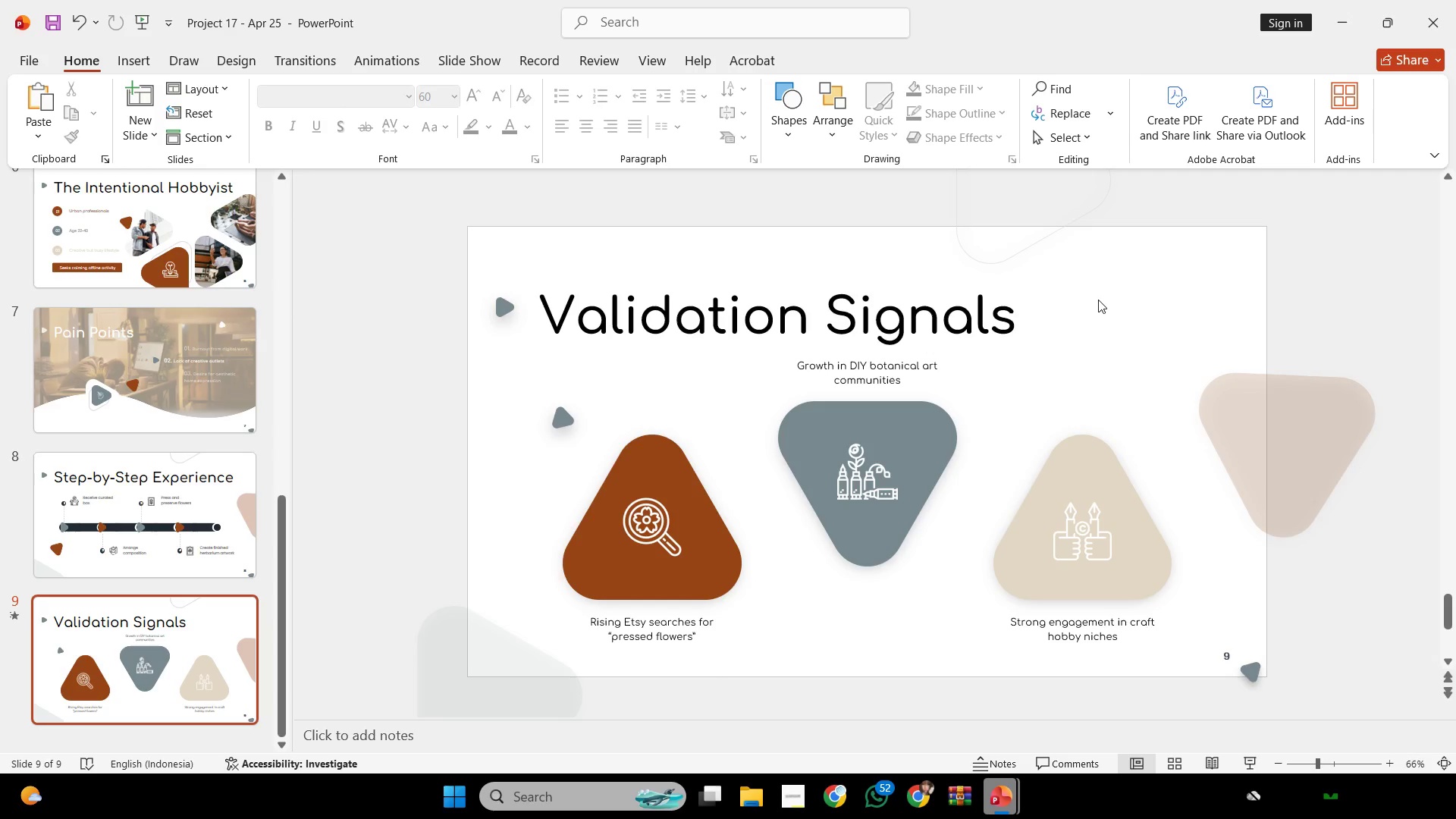 
key(Control+ControlLeft)
 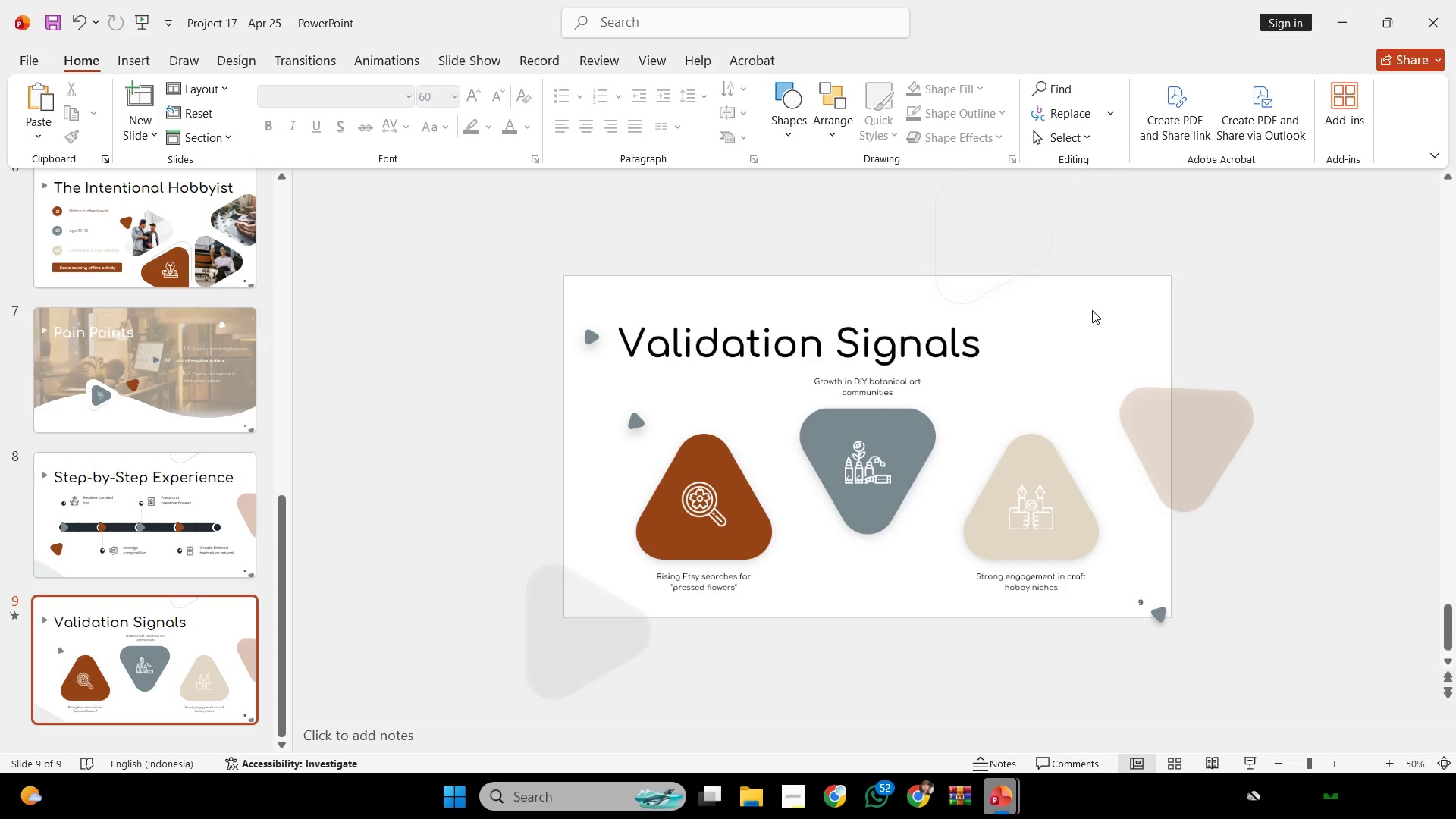 
scroll: coordinate [1087, 300], scroll_direction: down, amount: 1.0
 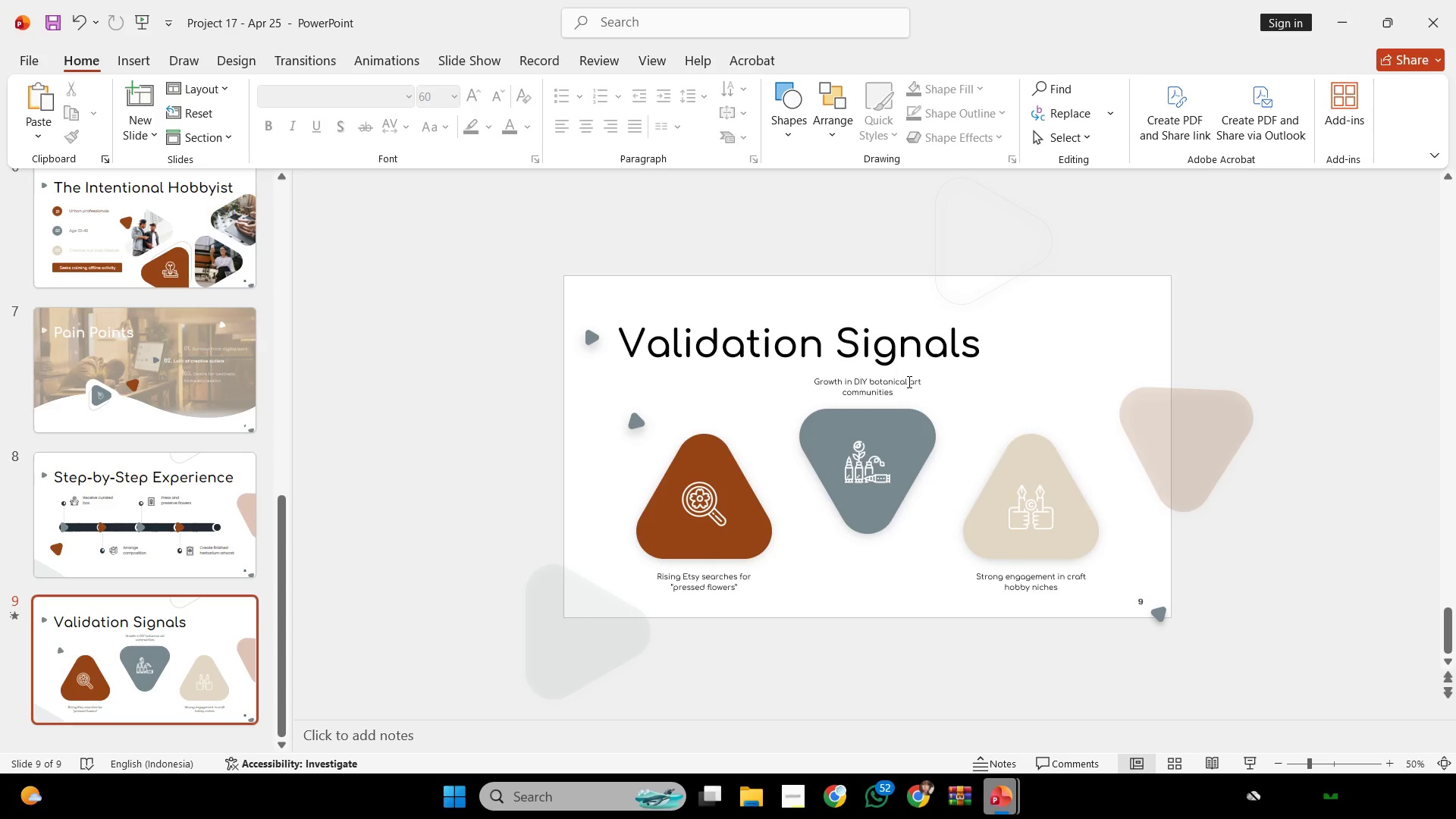 
scroll: coordinate [905, 380], scroll_direction: up, amount: 2.0
 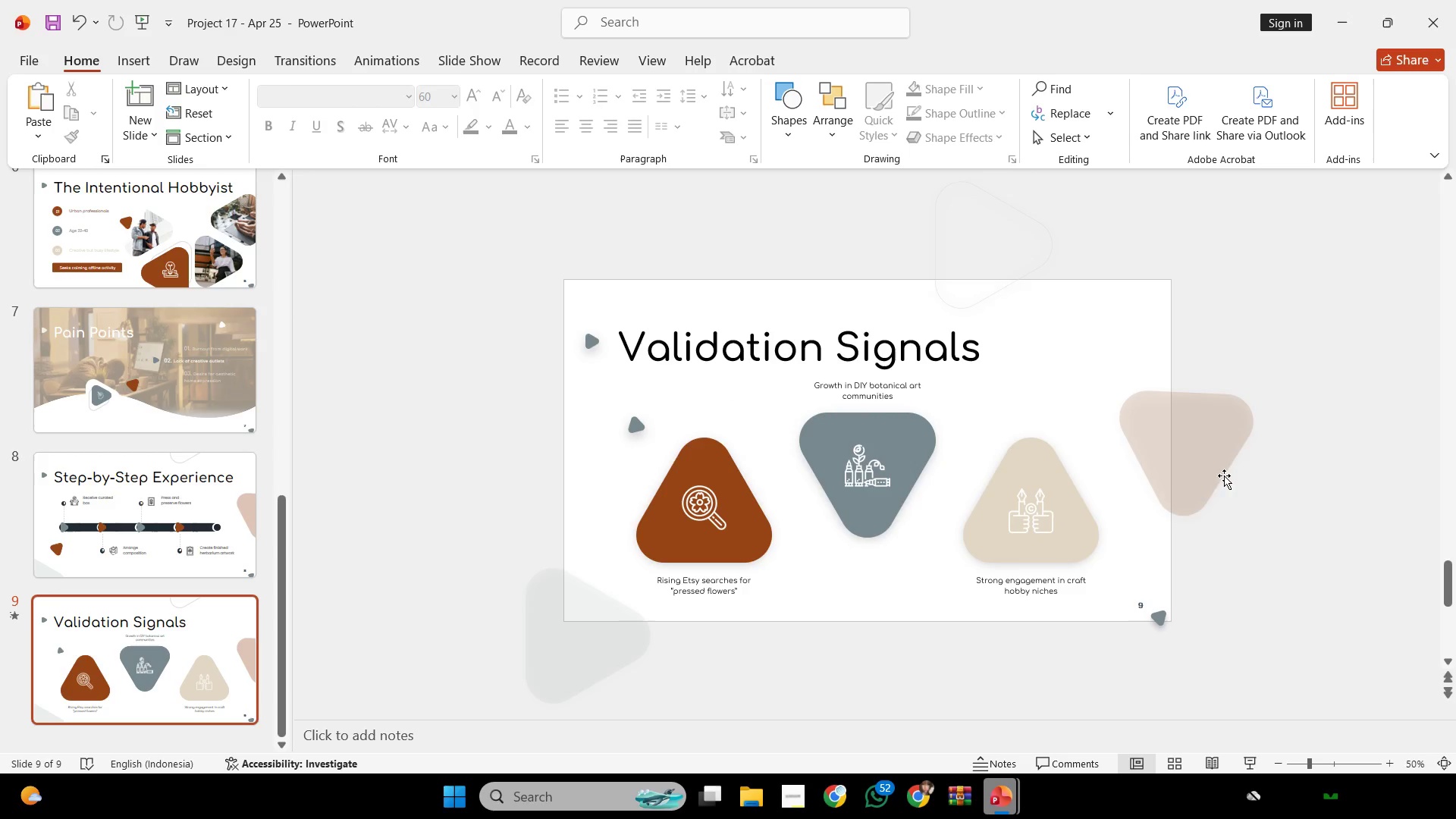 
left_click([1182, 443])
 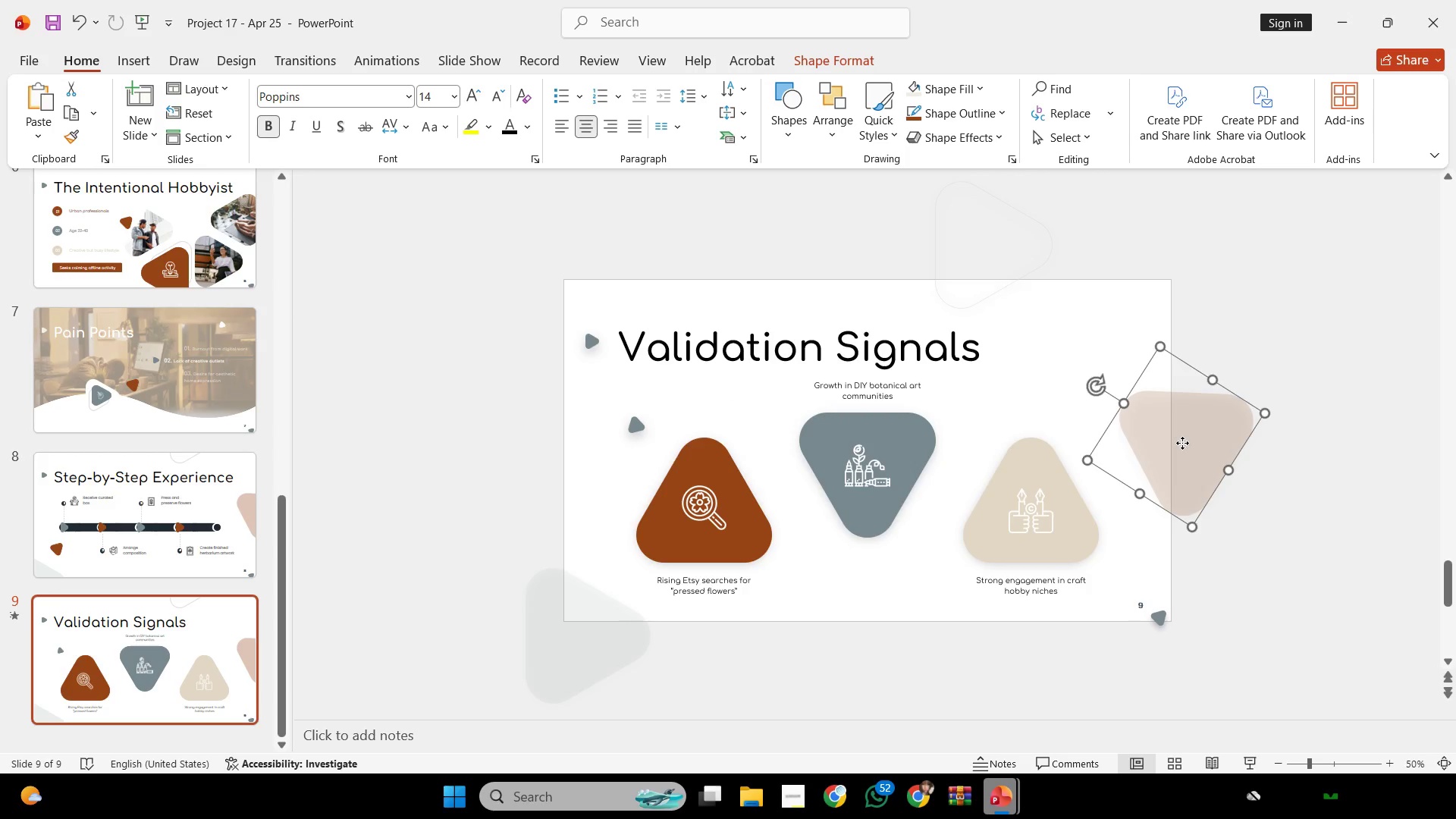 
right_click([1182, 443])
 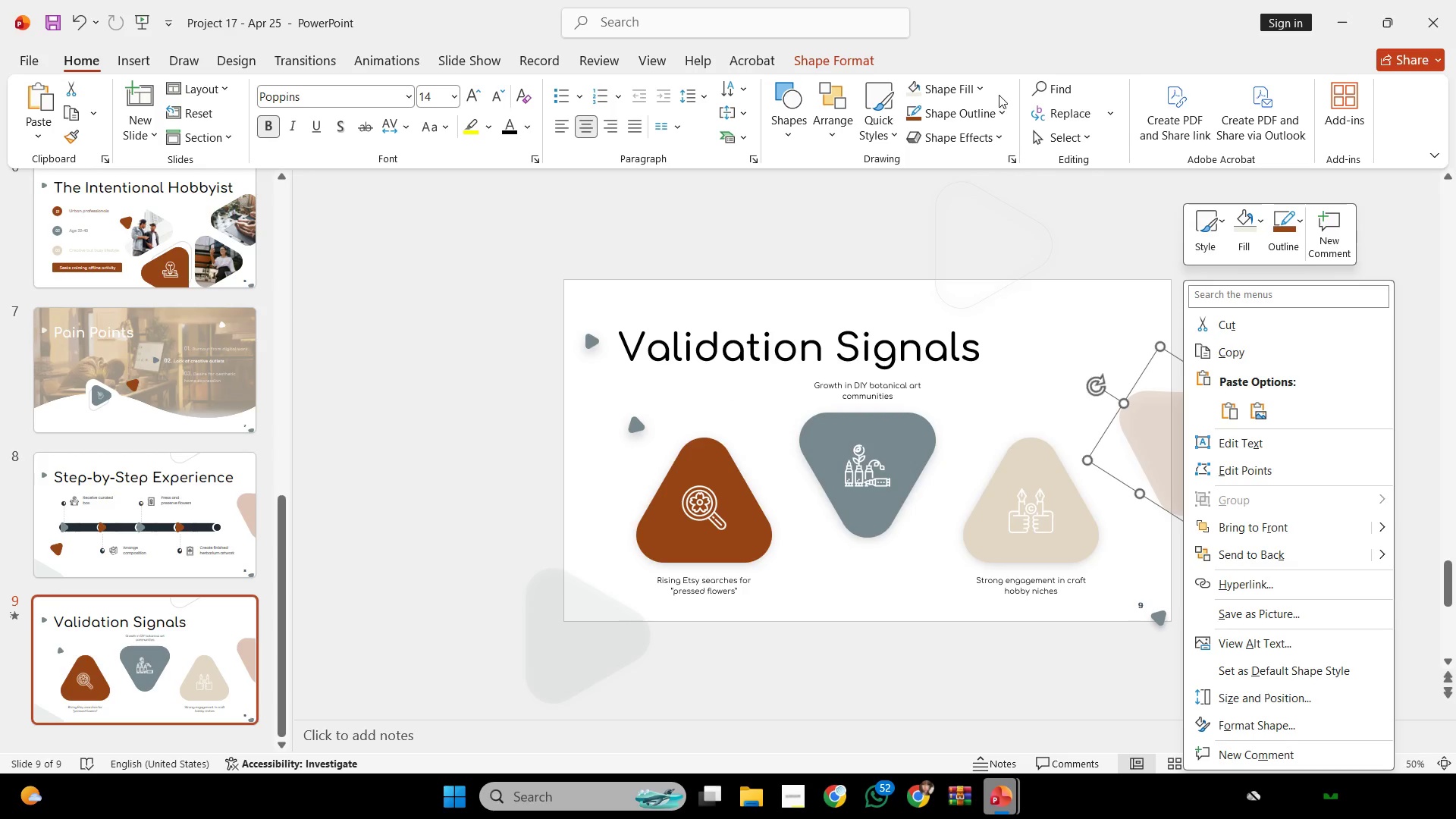 
left_click([986, 88])
 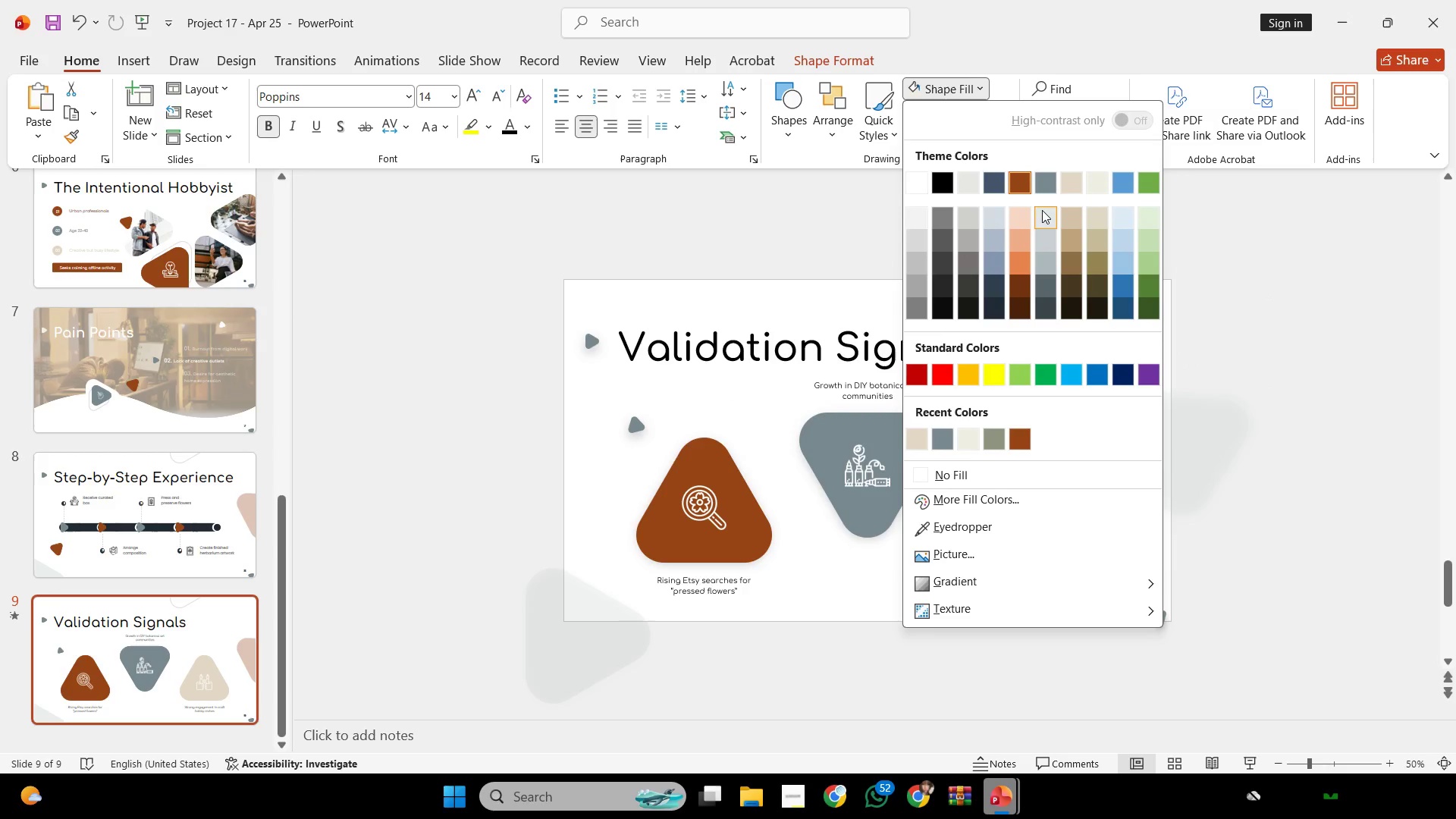 
left_click([1043, 212])
 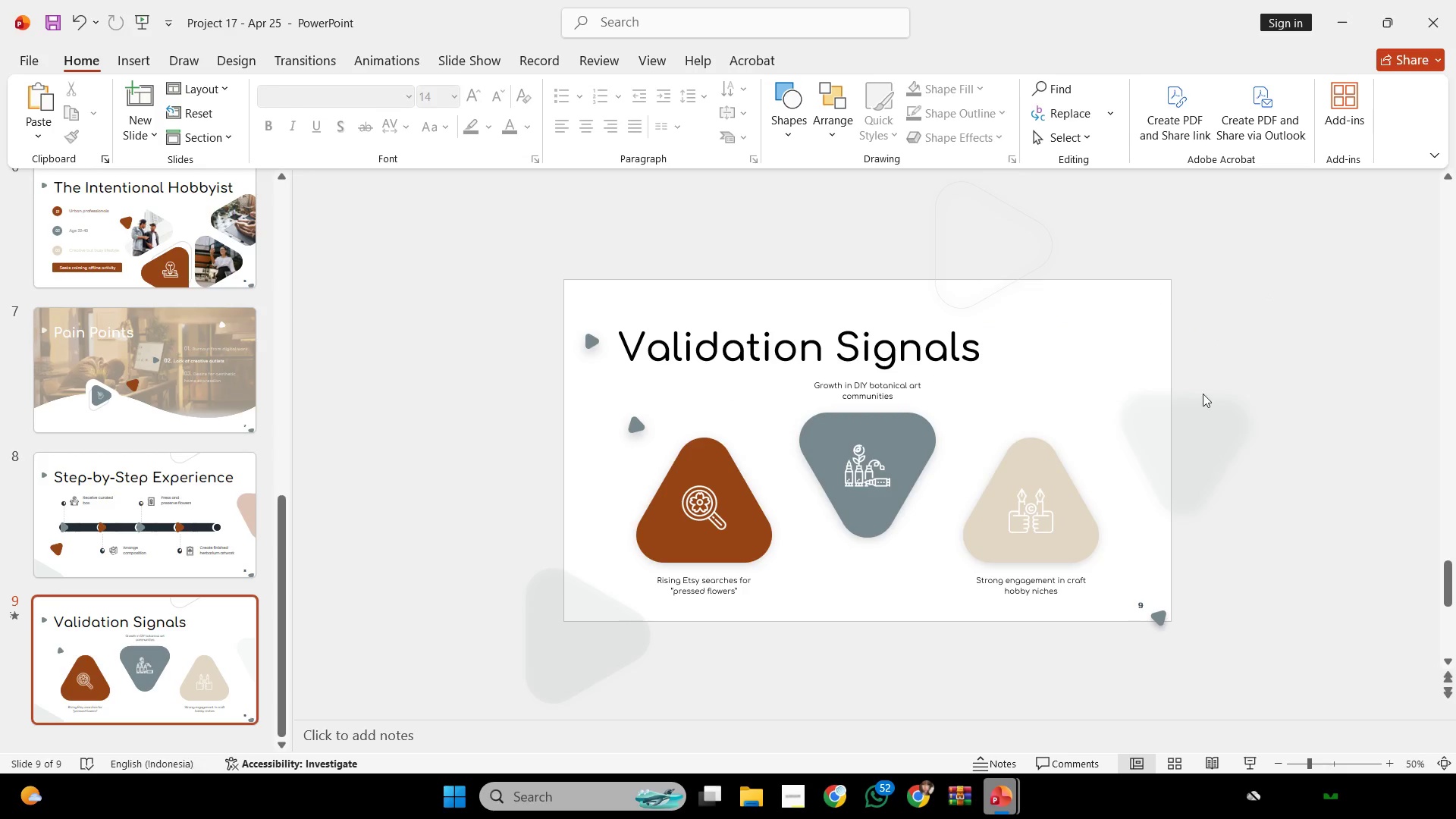 
double_click([1175, 469])
 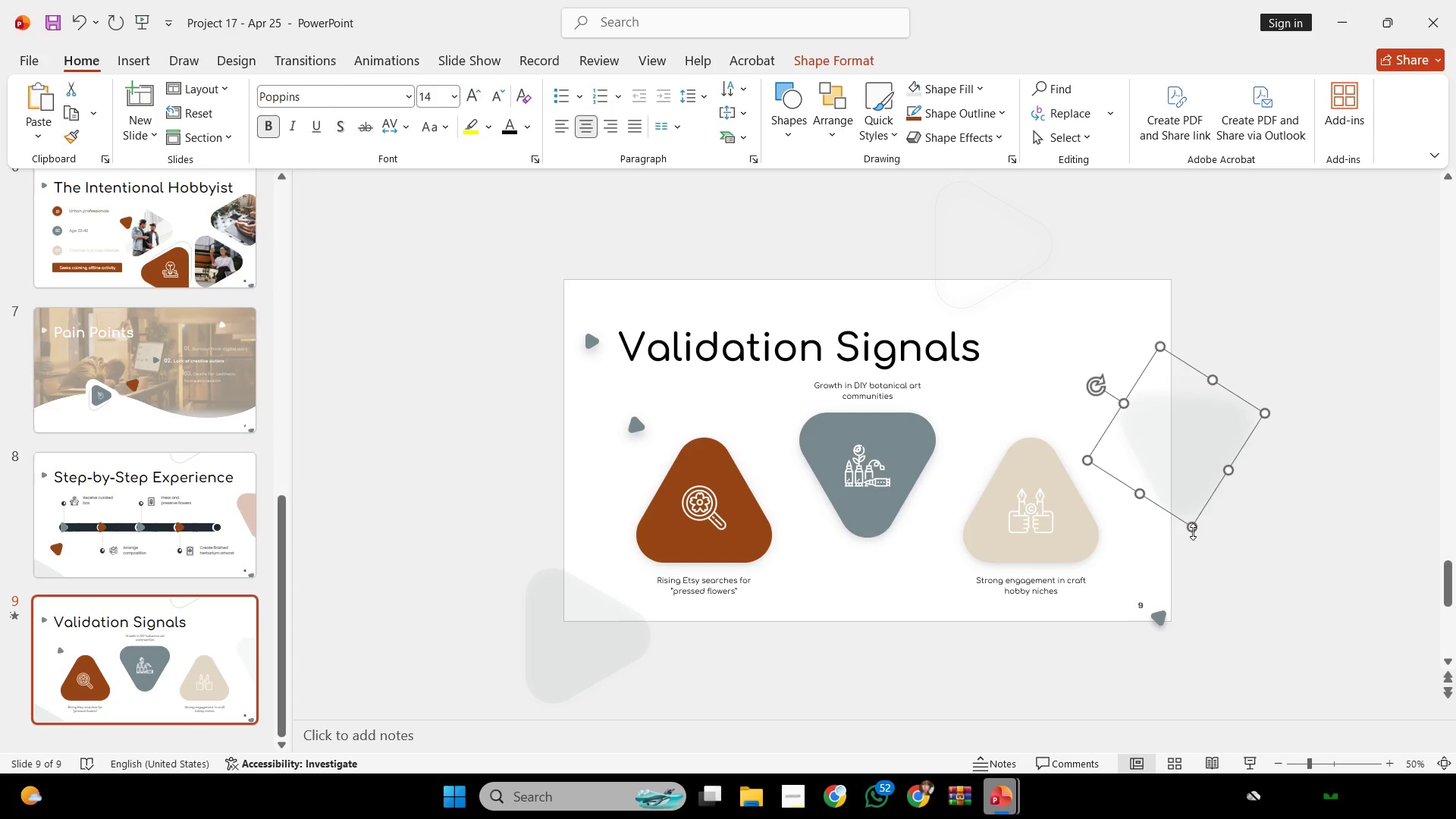 
left_click_drag(start_coordinate=[1193, 532], to_coordinate=[1188, 491])
 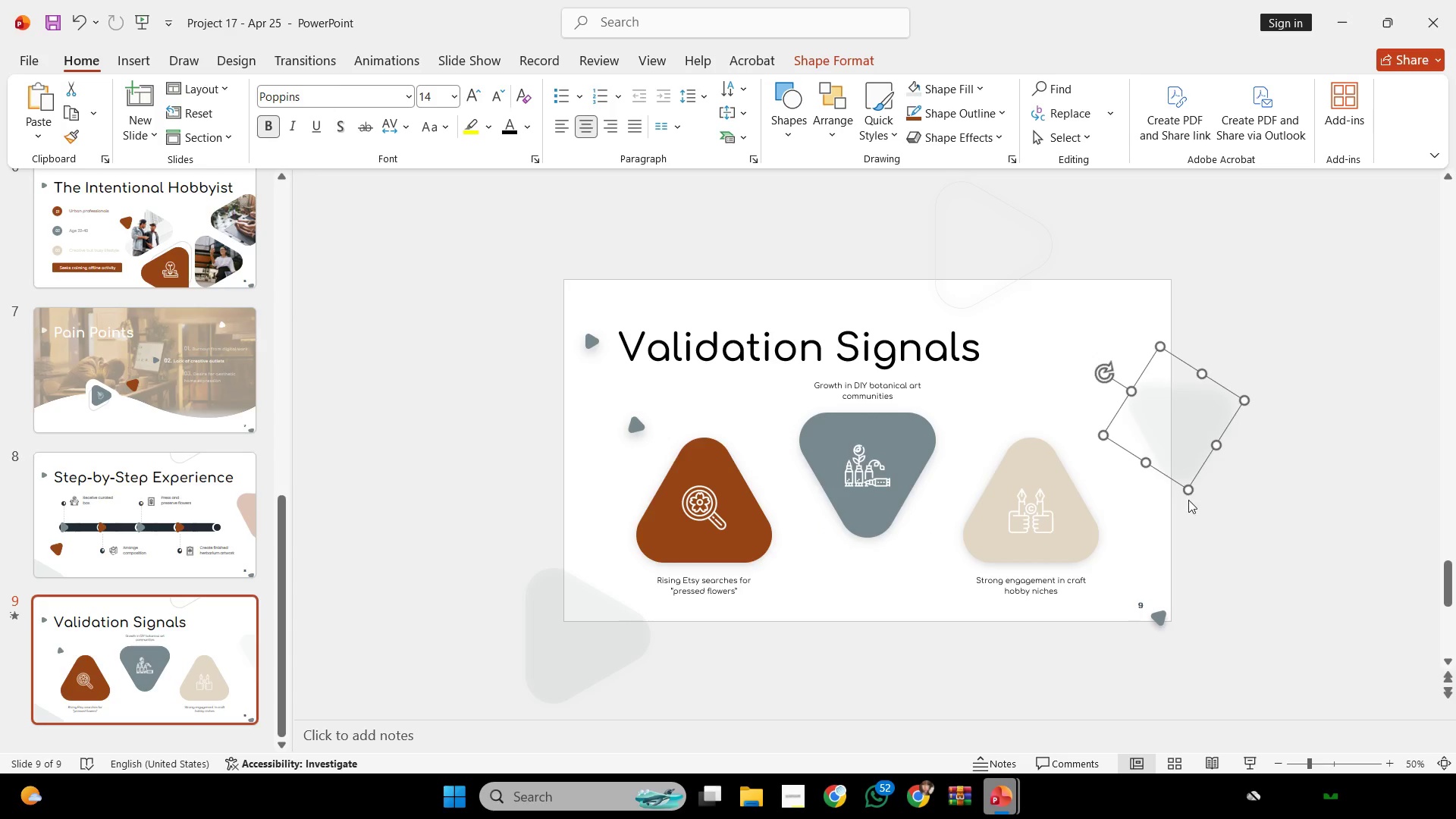 
key(Control+Z)
 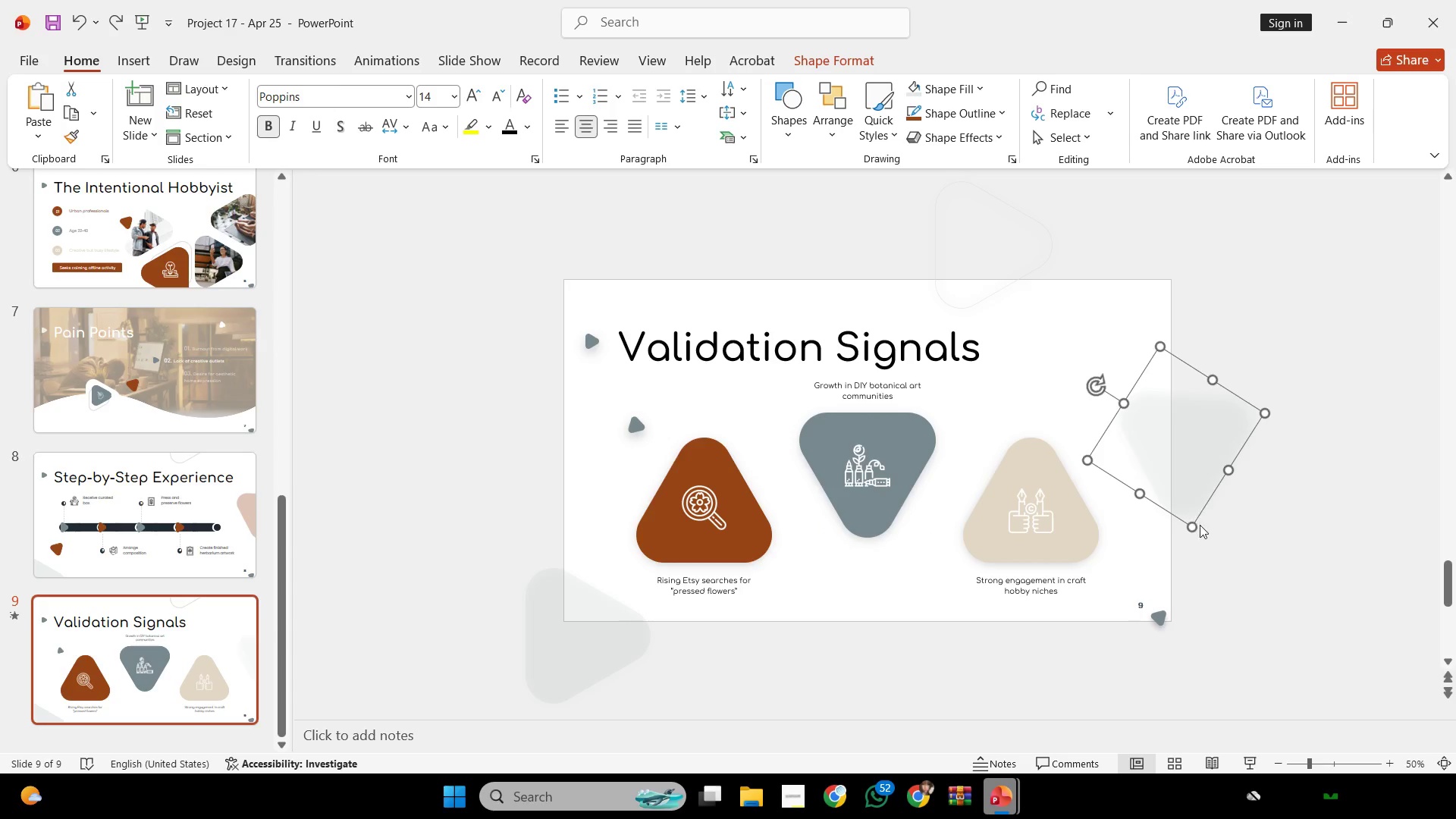 
hold_key(key=ShiftLeft, duration=1.22)
left_click_drag(start_coordinate=[1194, 531], to_coordinate=[1183, 475])
 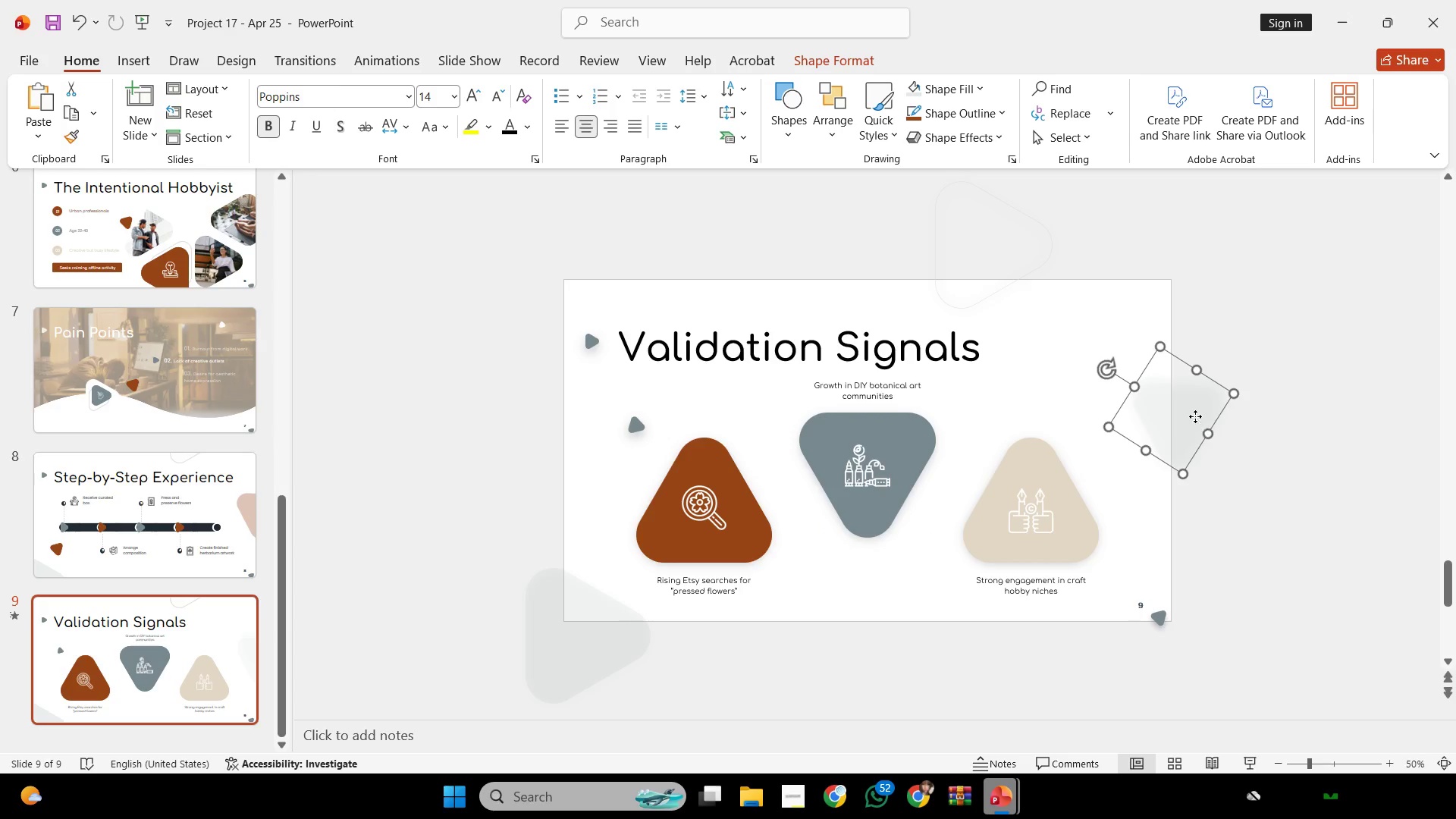 
left_click_drag(start_coordinate=[1195, 416], to_coordinate=[1192, 391])
 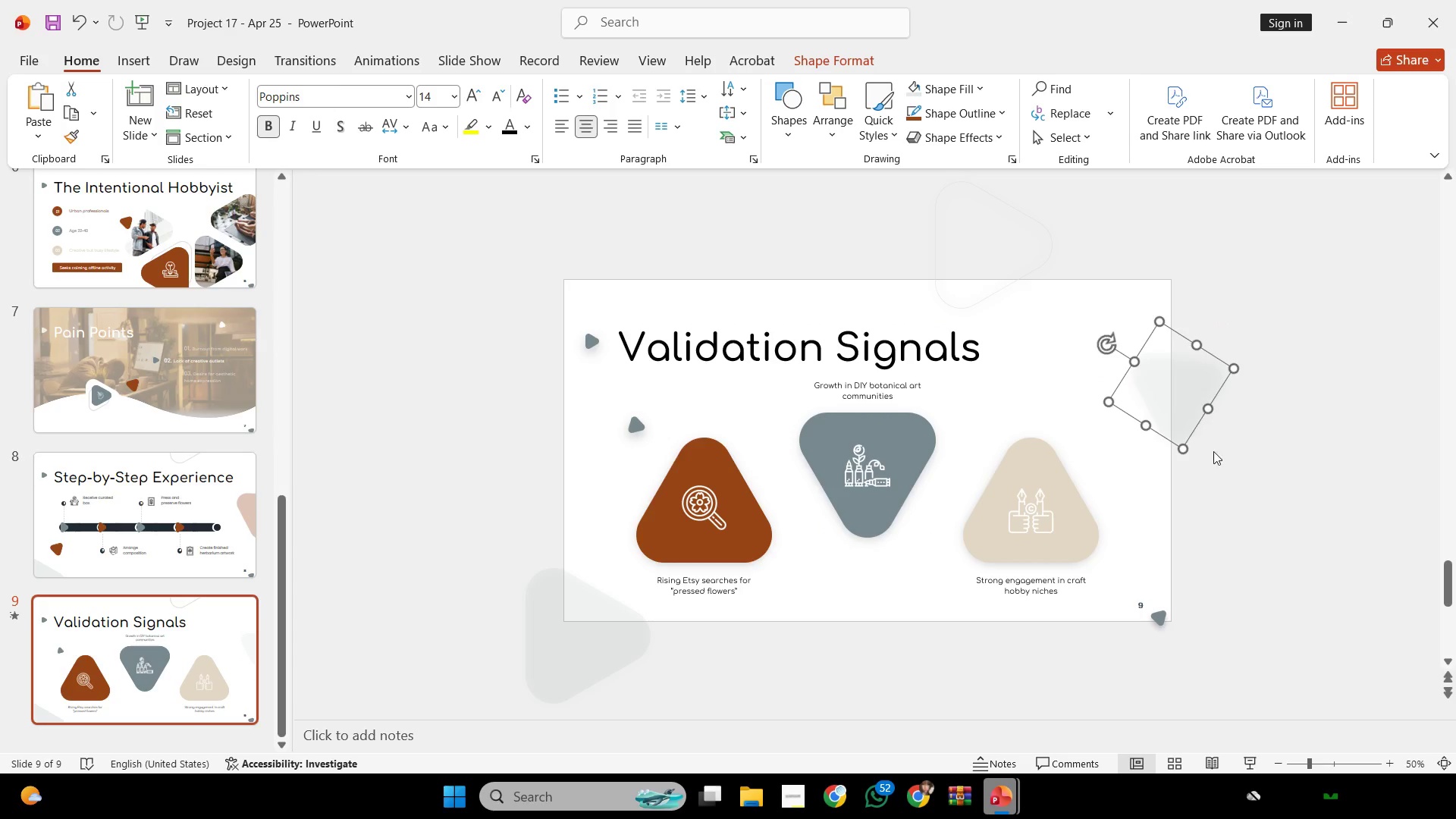 
left_click([1213, 451])
 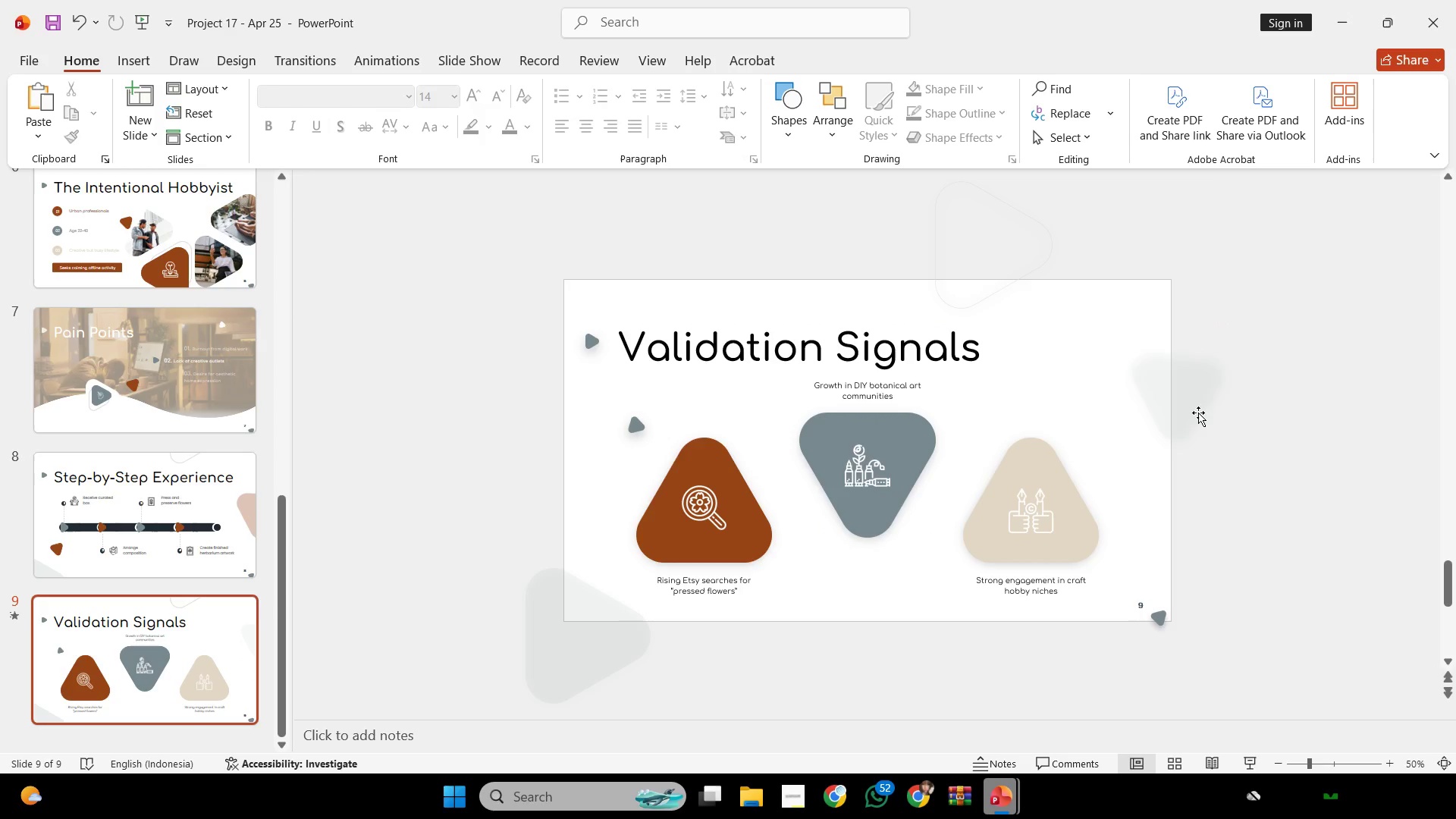 
left_click([1197, 410])
 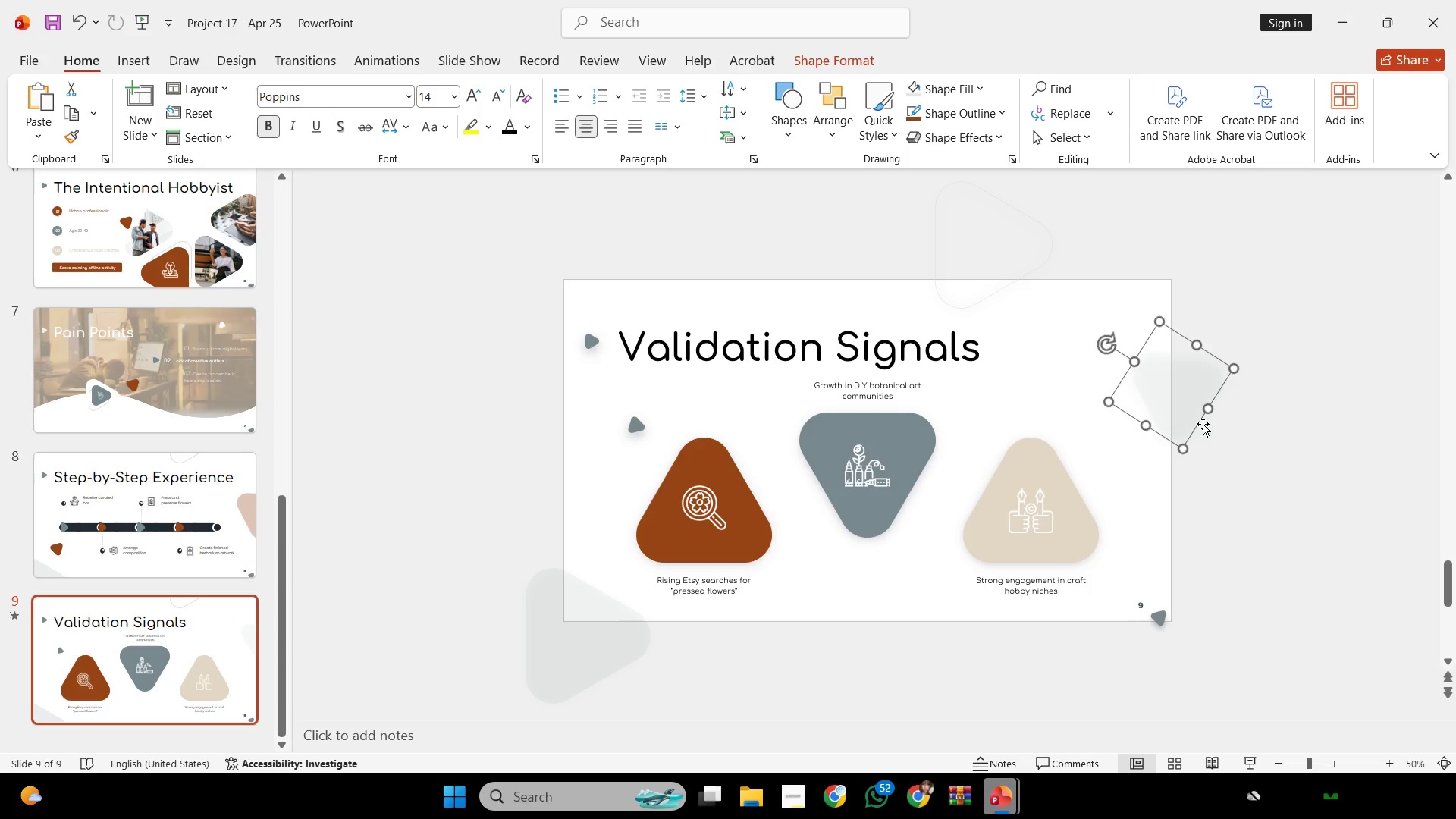 
left_click_drag(start_coordinate=[1176, 395], to_coordinate=[1172, 393])
 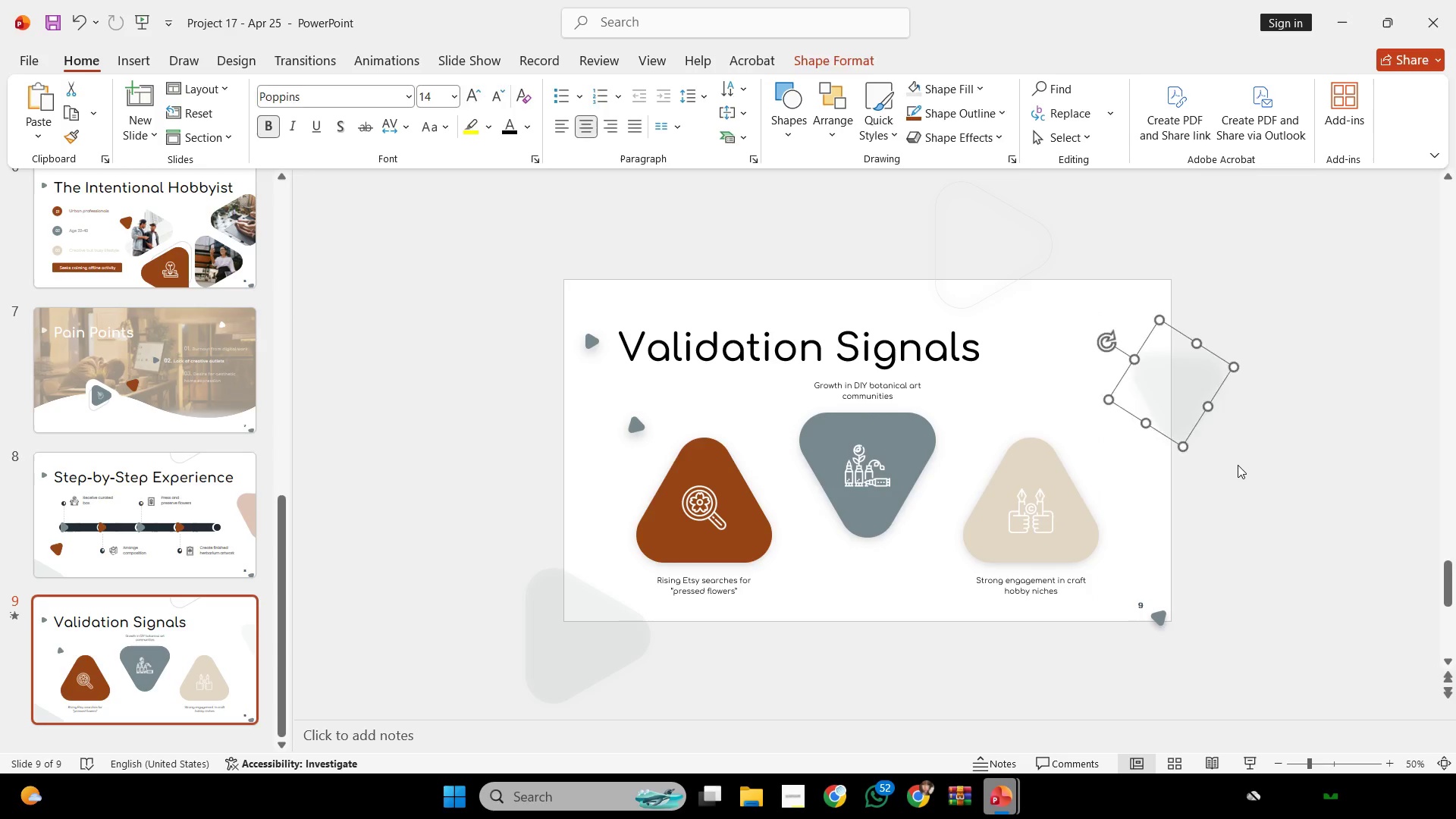 
left_click([1238, 465])
 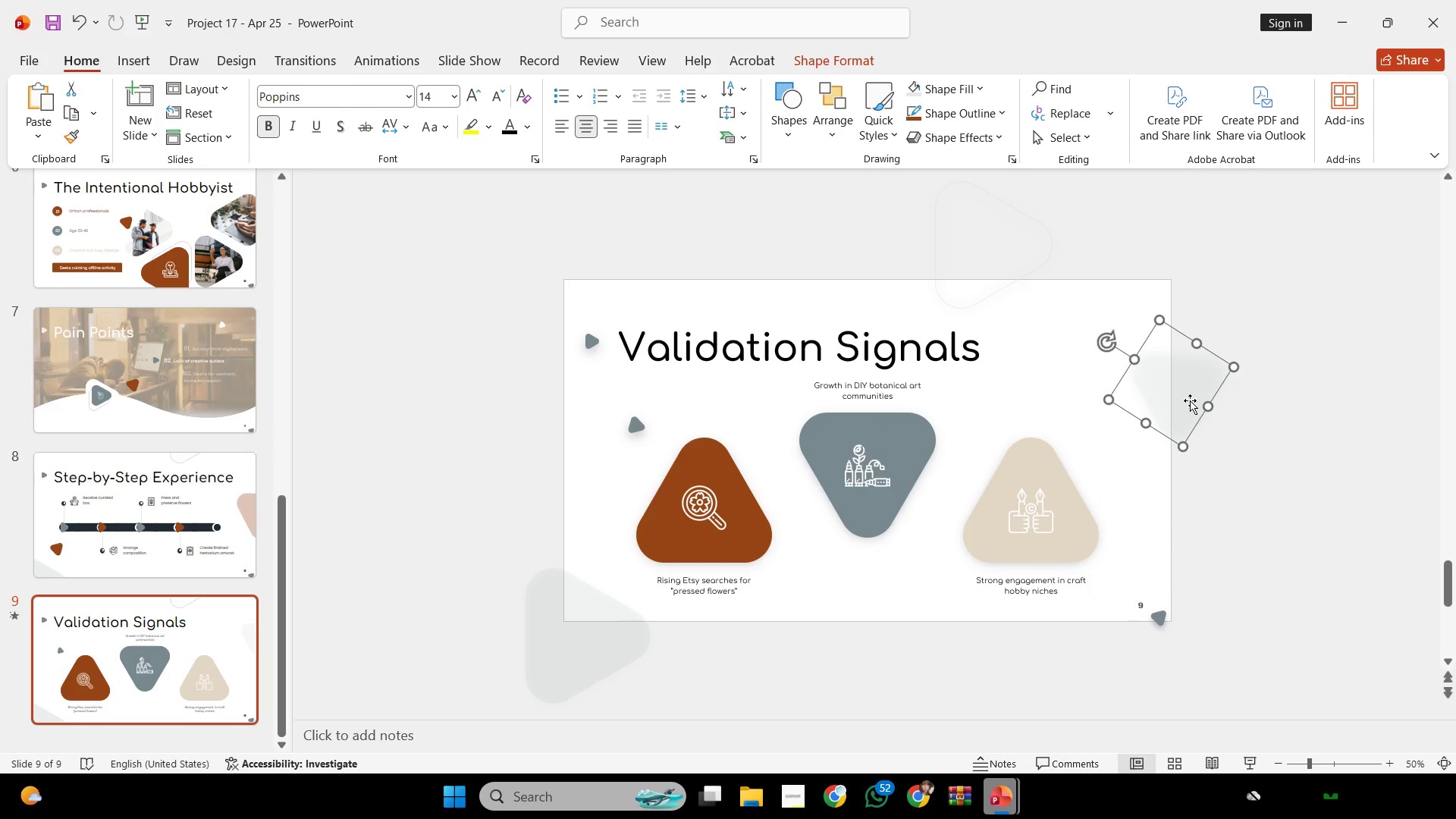 
double_click([1238, 484])
 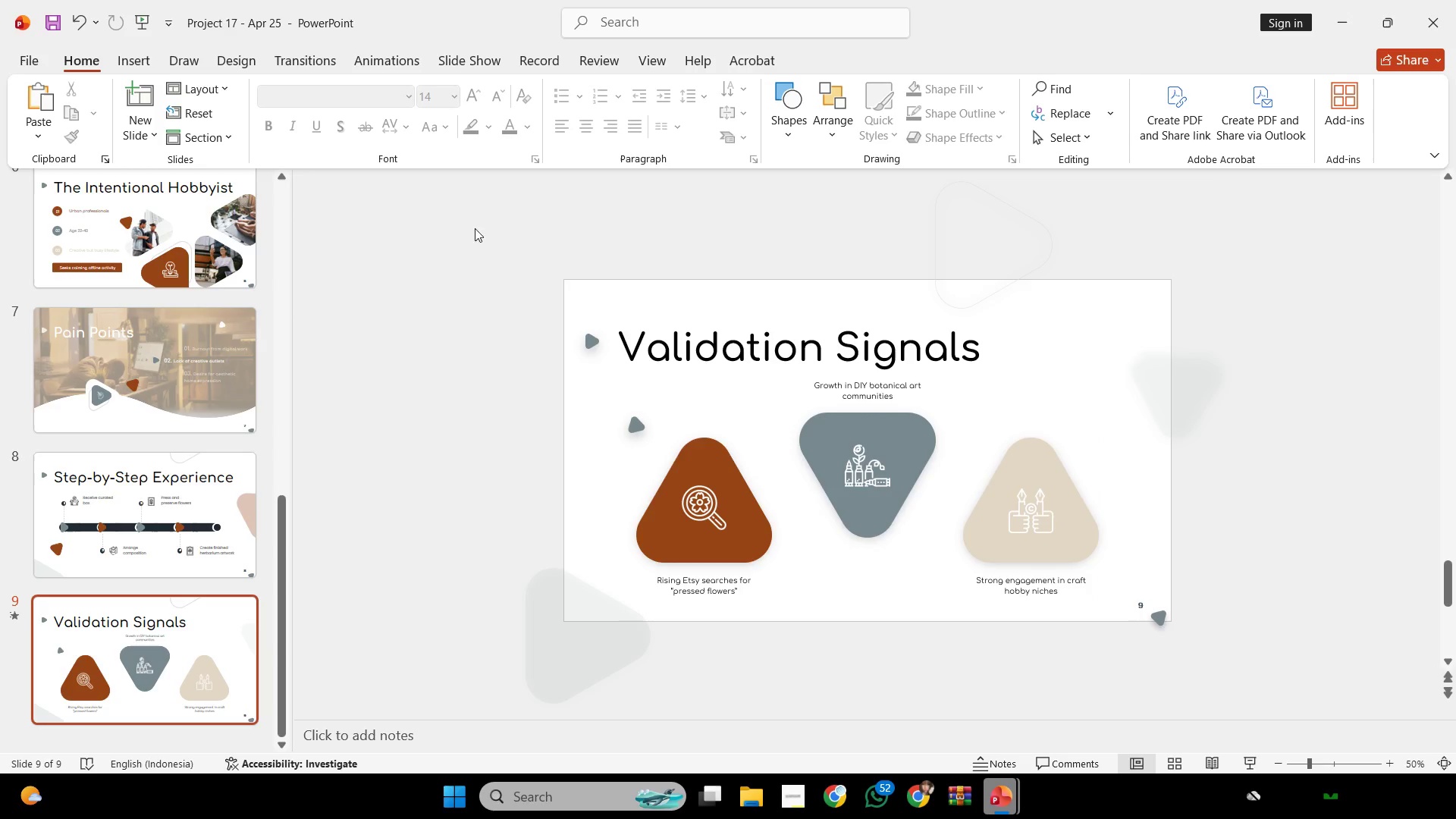 
hold_key(key=ControlLeft, duration=0.44)
 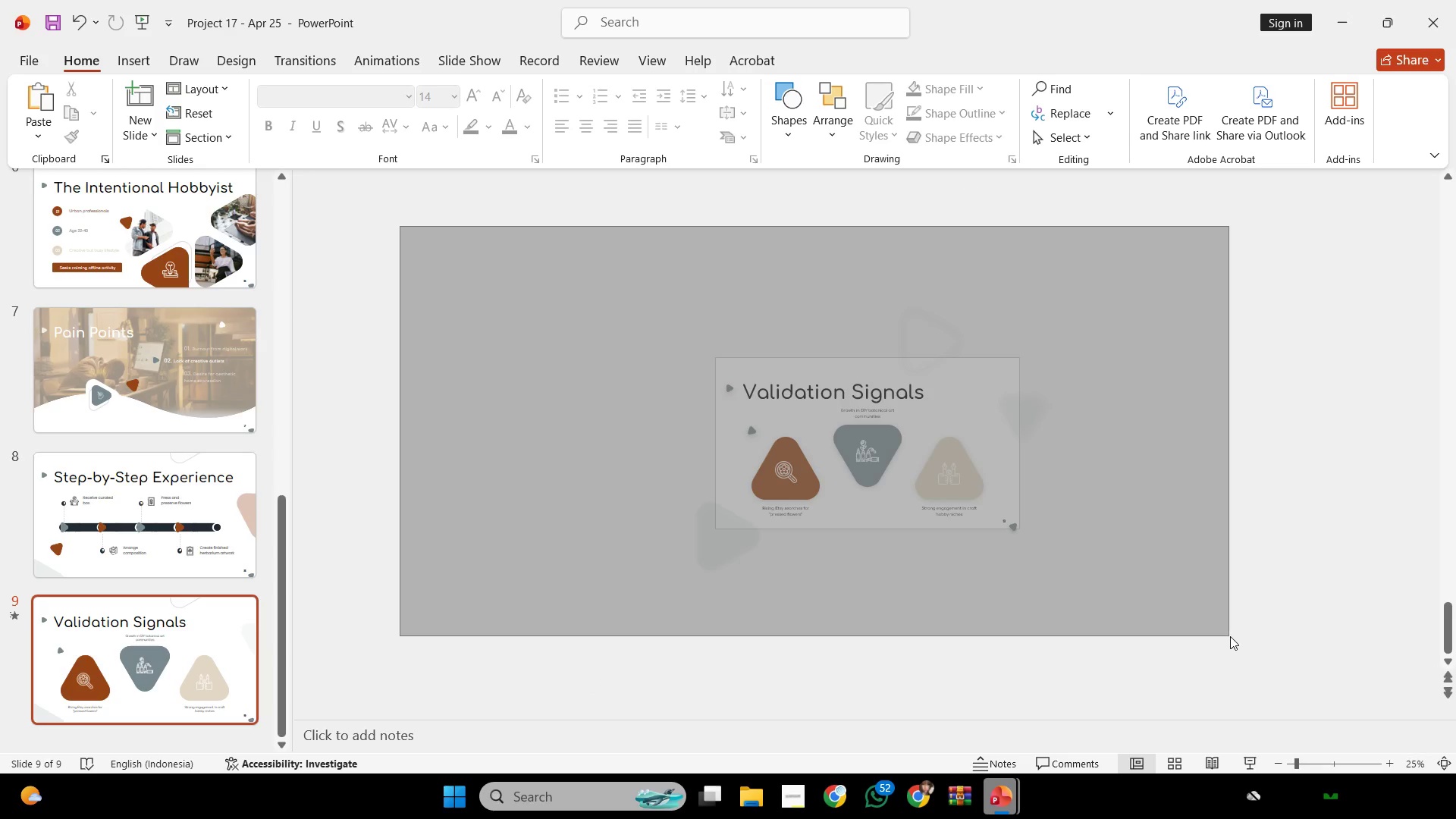 
left_click_drag(start_coordinate=[400, 227], to_coordinate=[1230, 636])
 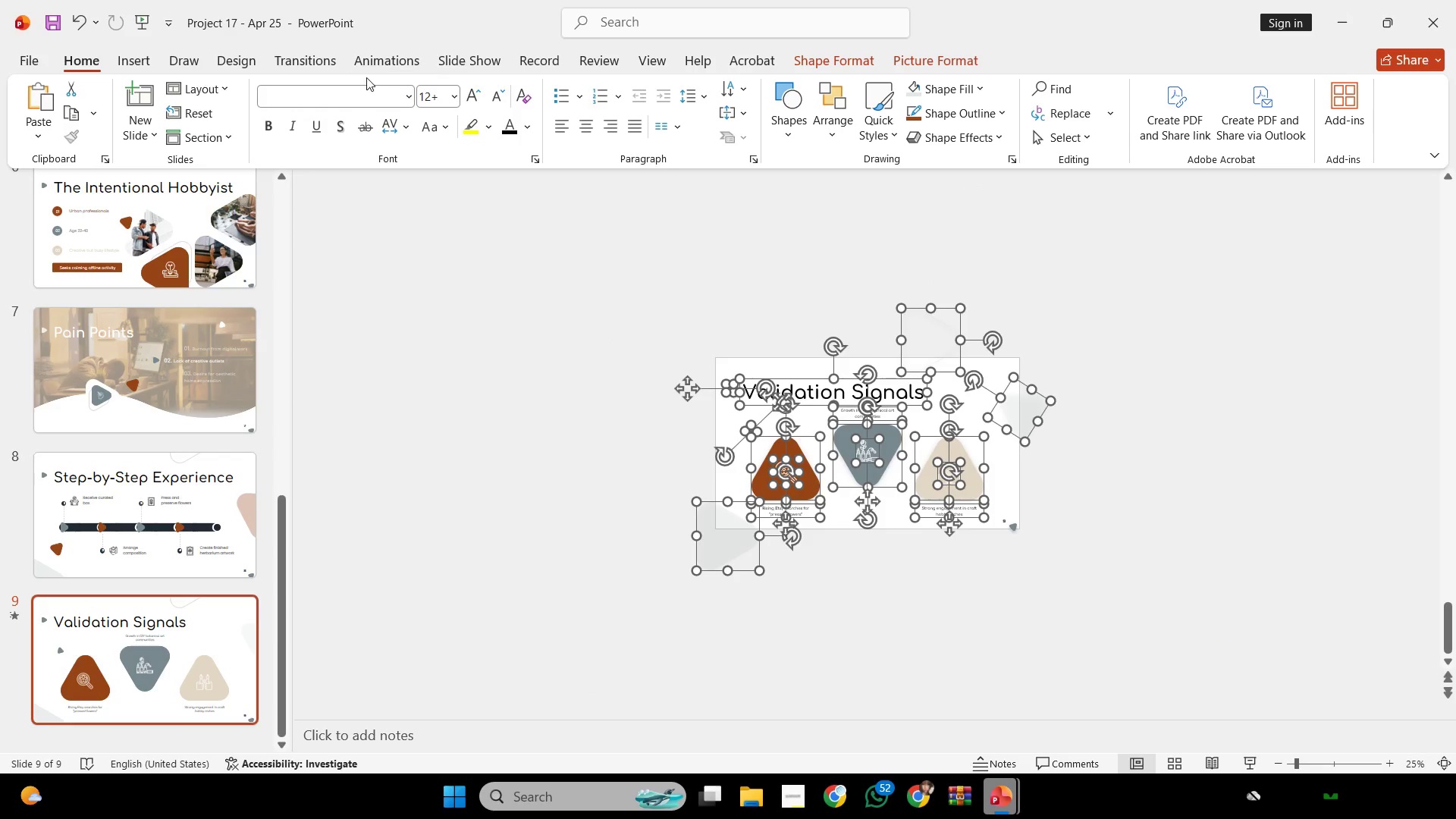 
scroll: coordinate [471, 224], scroll_direction: down, amount: 2.0
 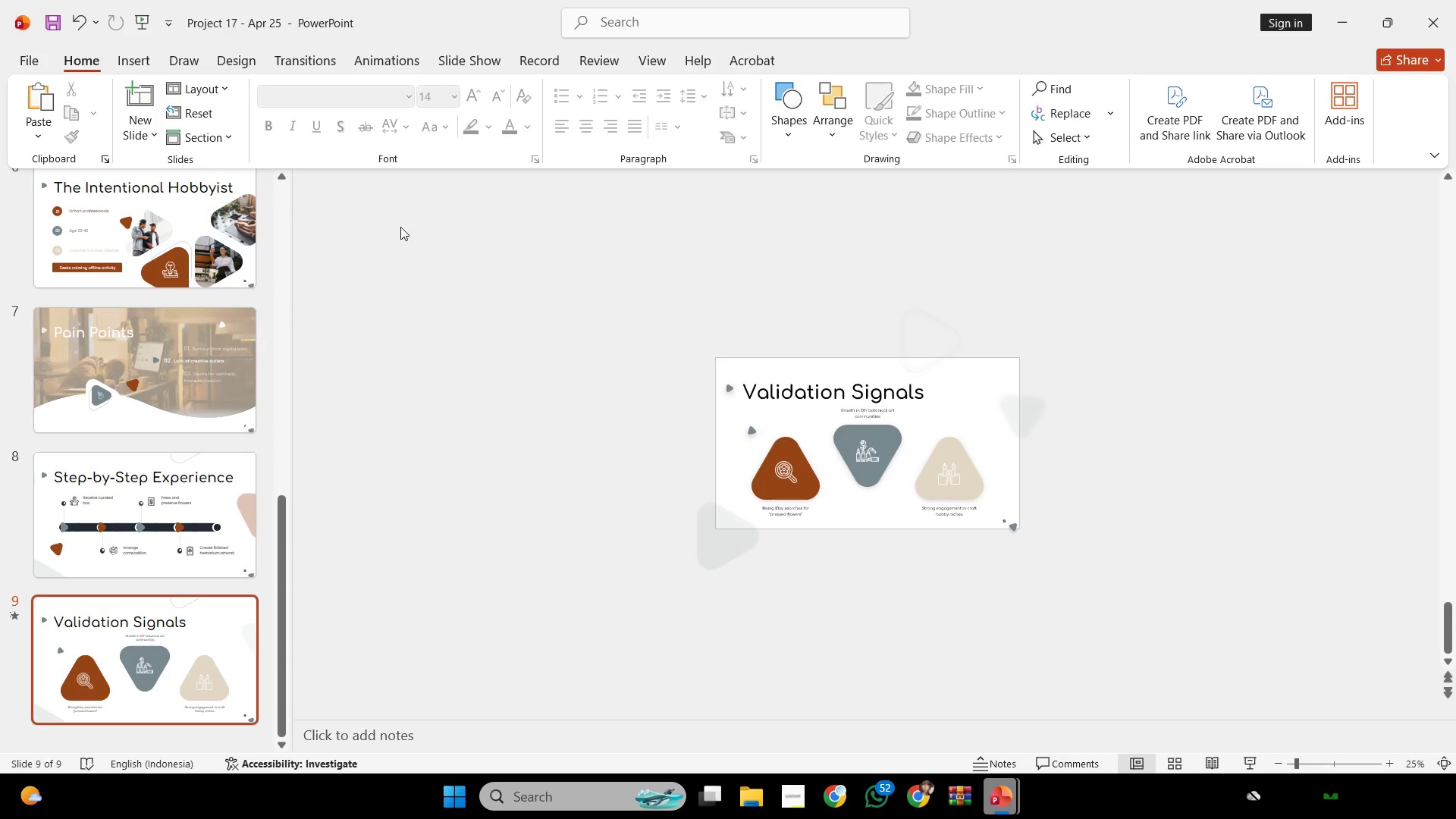 
left_click([374, 61])
 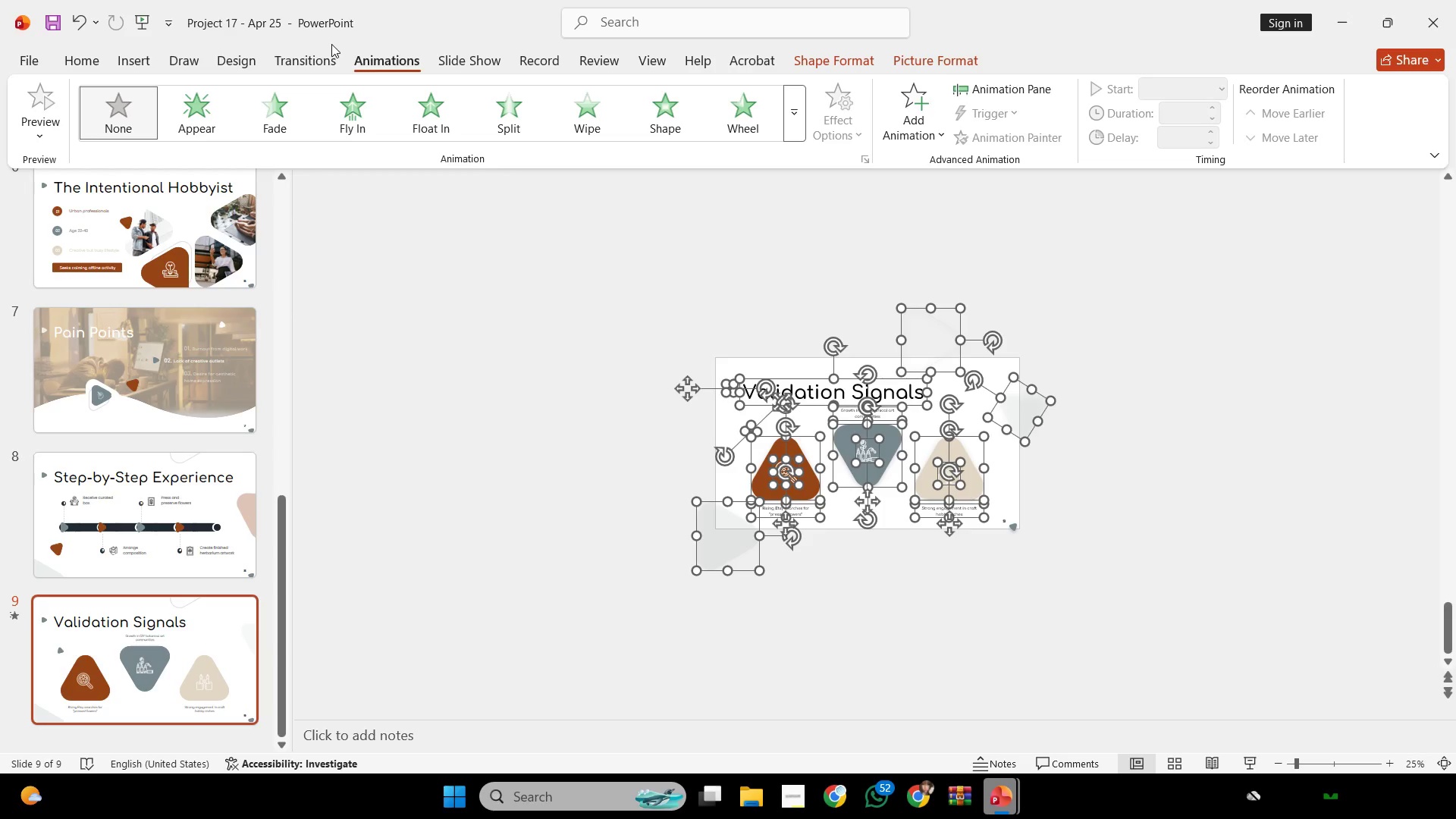 
double_click([316, 54])
 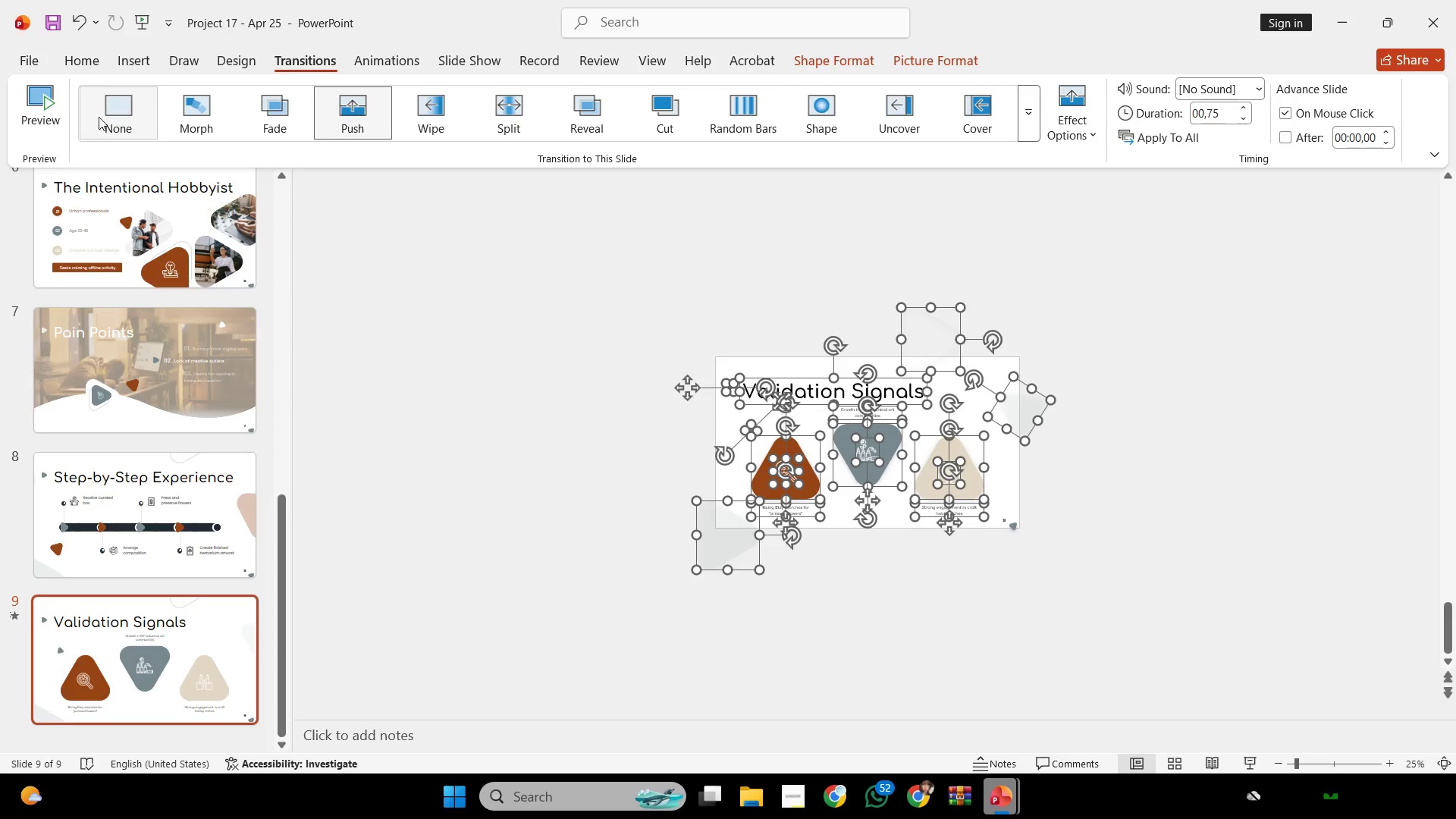 
left_click([99, 115])
 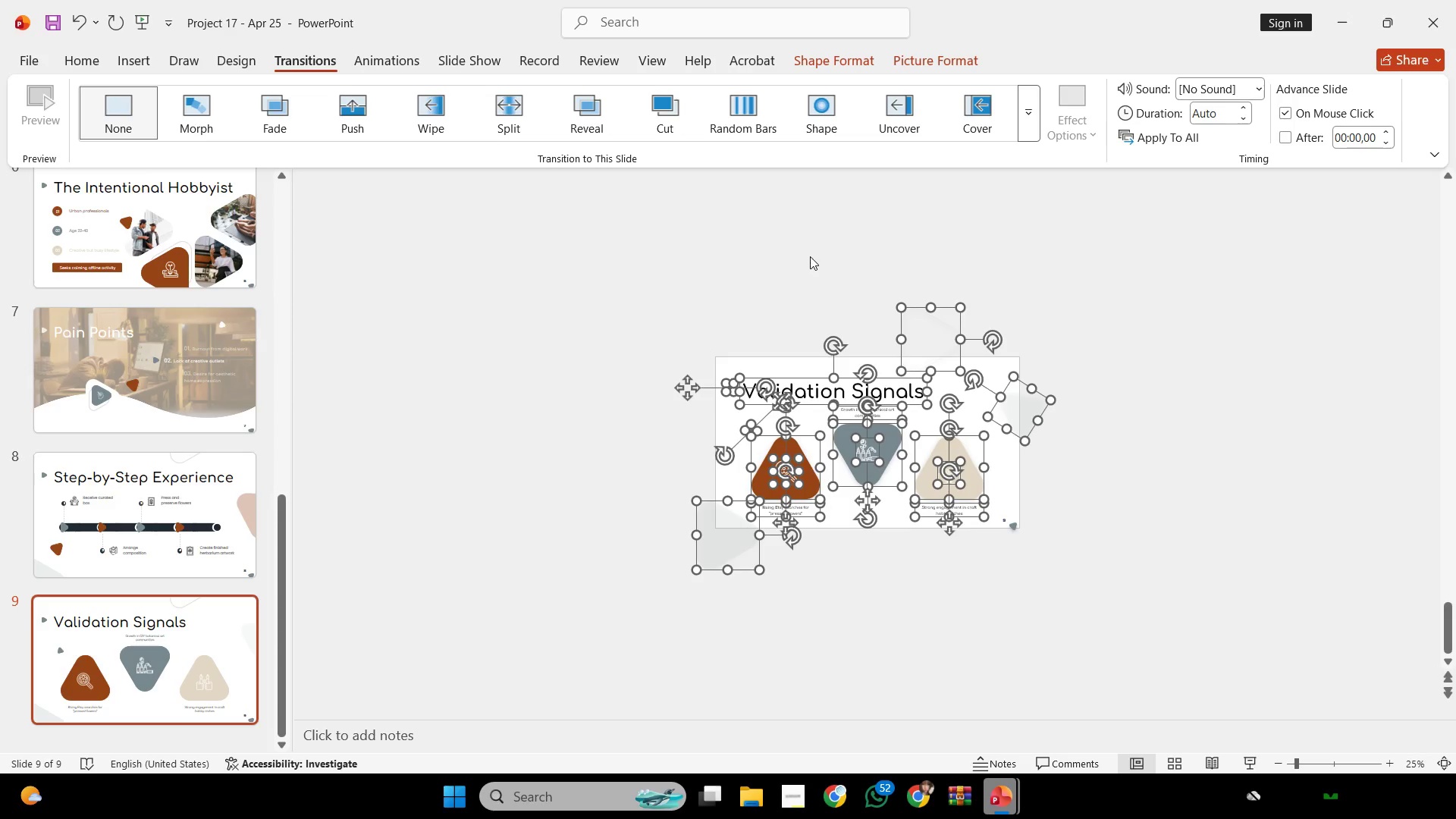 
left_click([810, 256])
 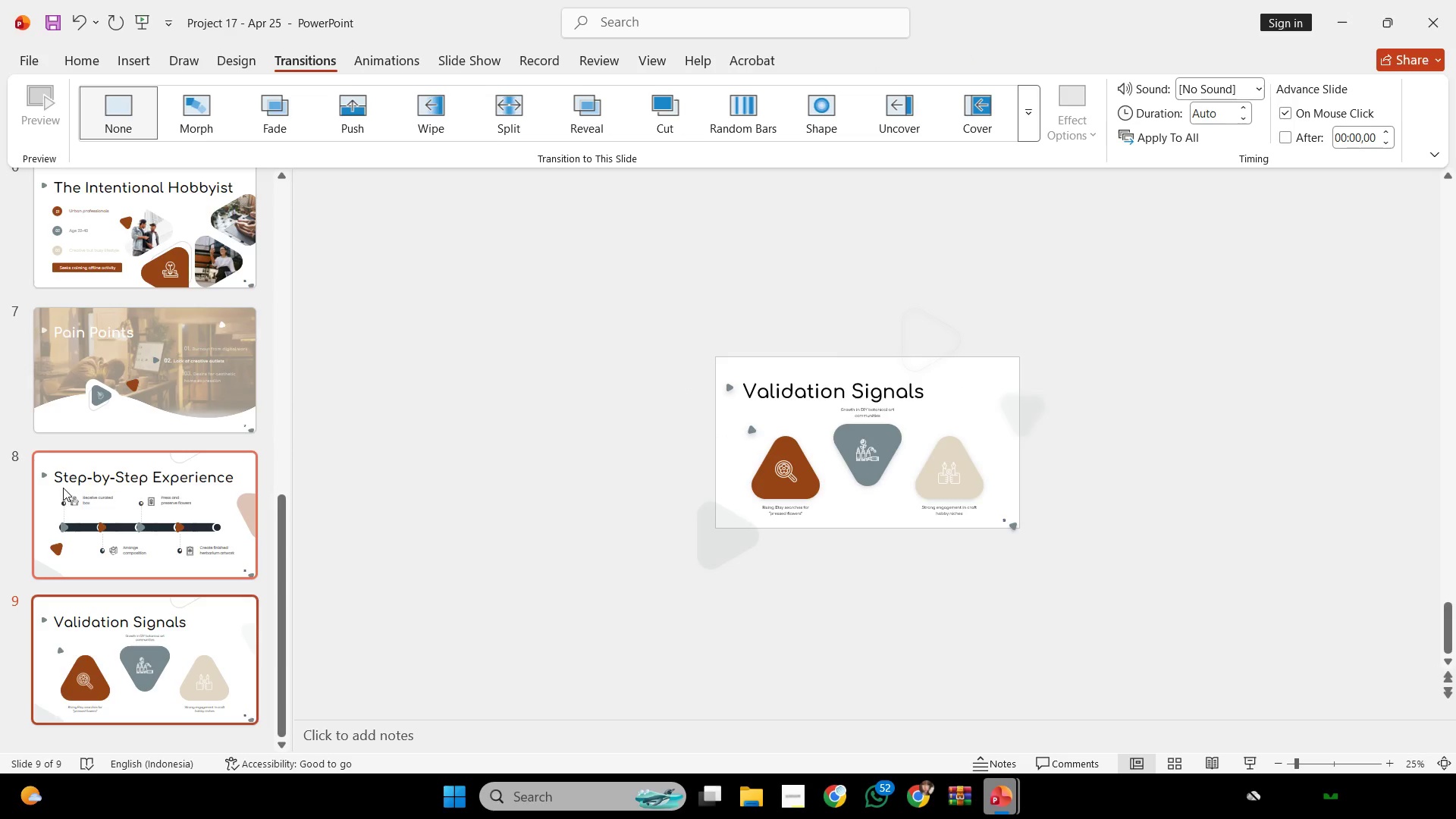 
scroll: coordinate [63, 488], scroll_direction: down, amount: 6.0
 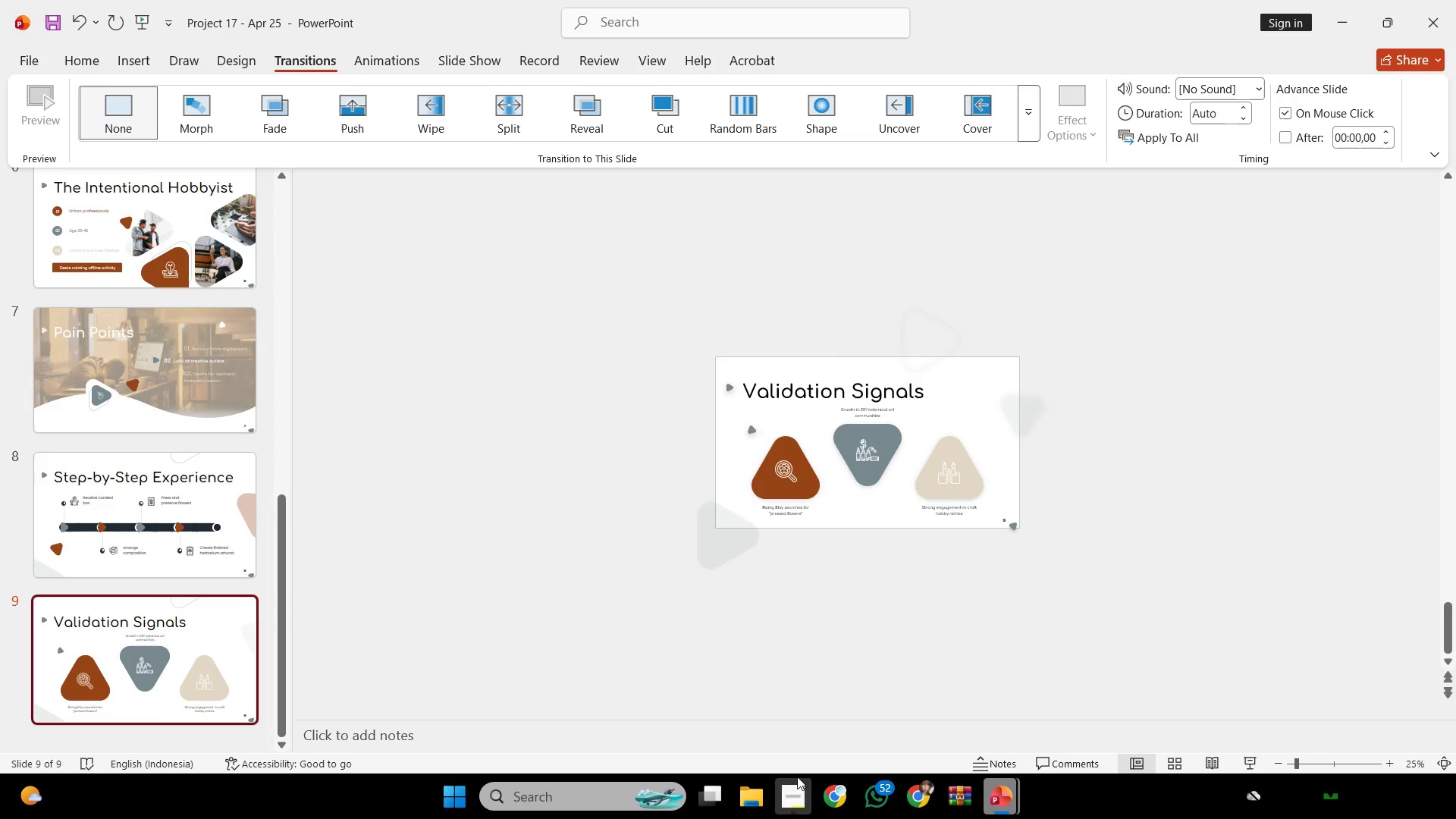 
left_click([792, 787])